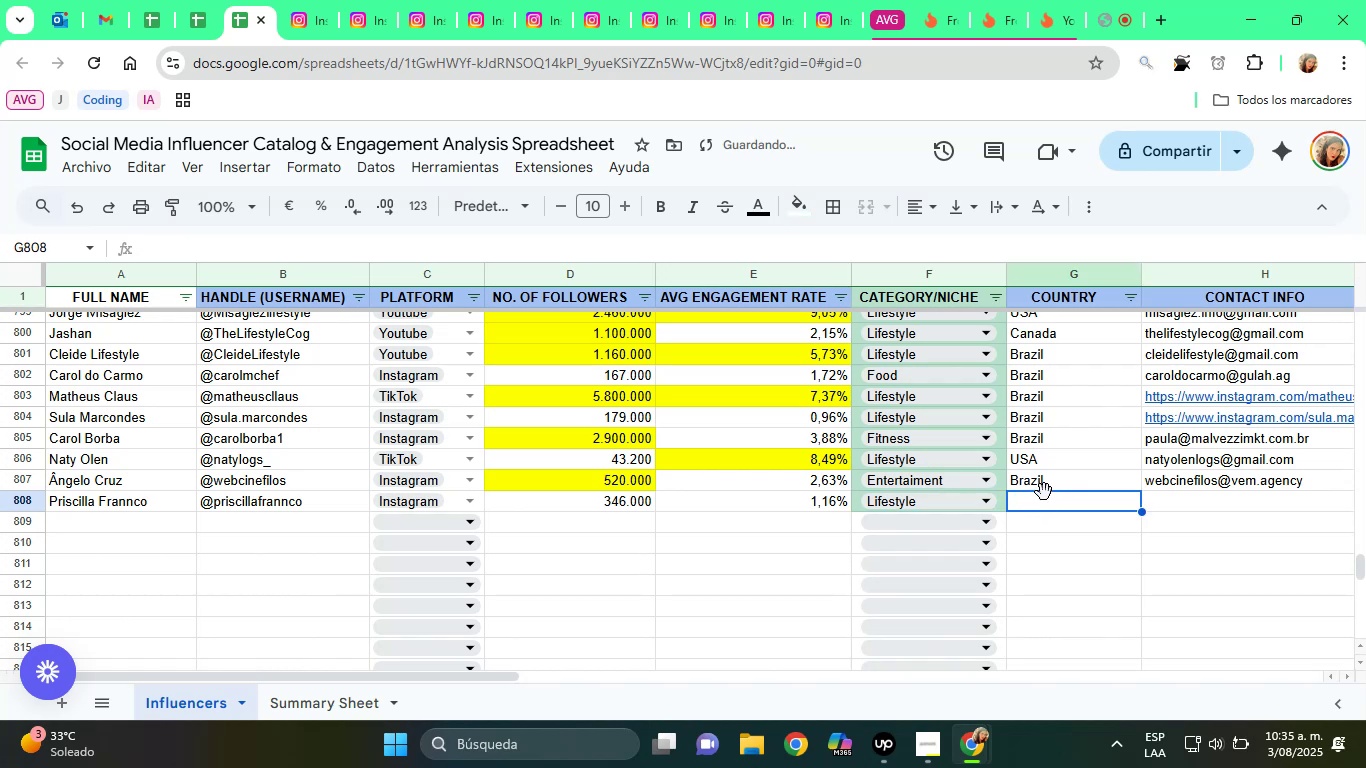 
key(Shift+ShiftRight)
 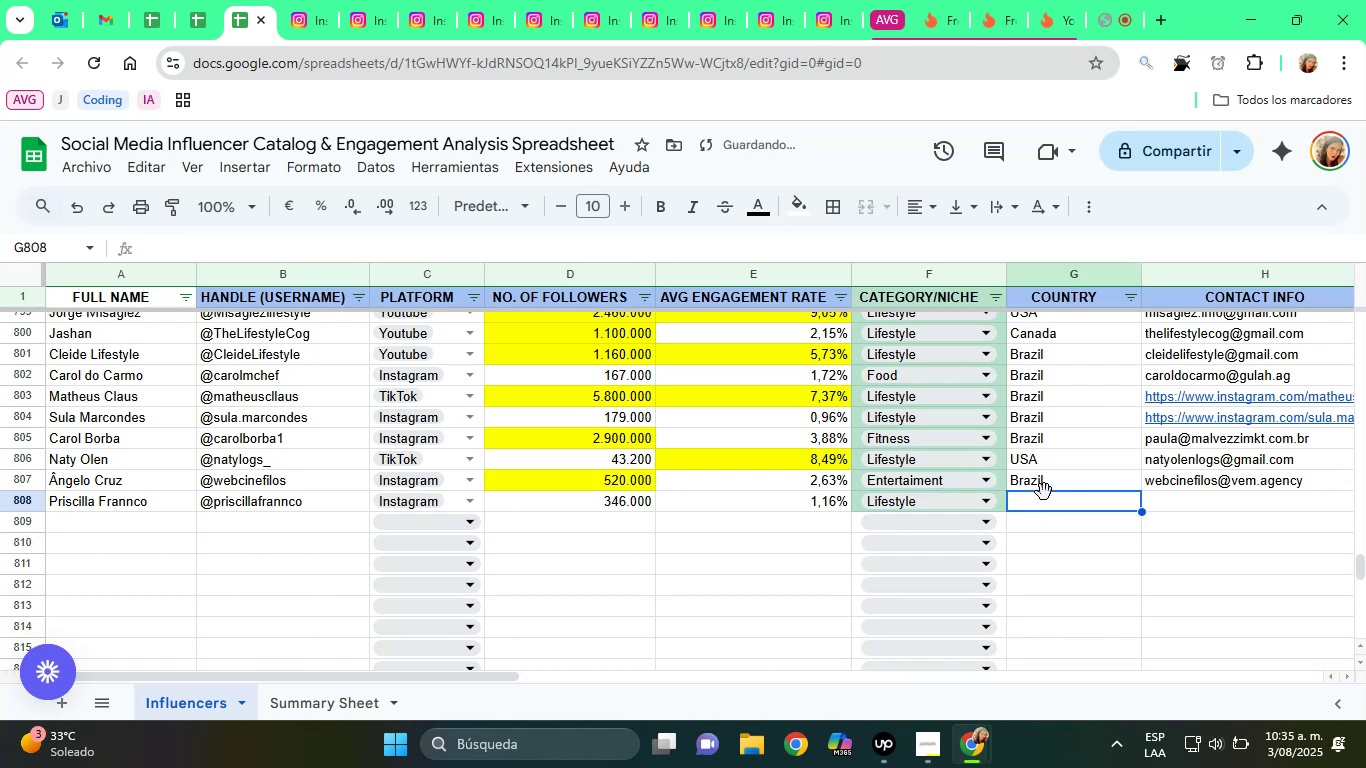 
key(Shift+B)
 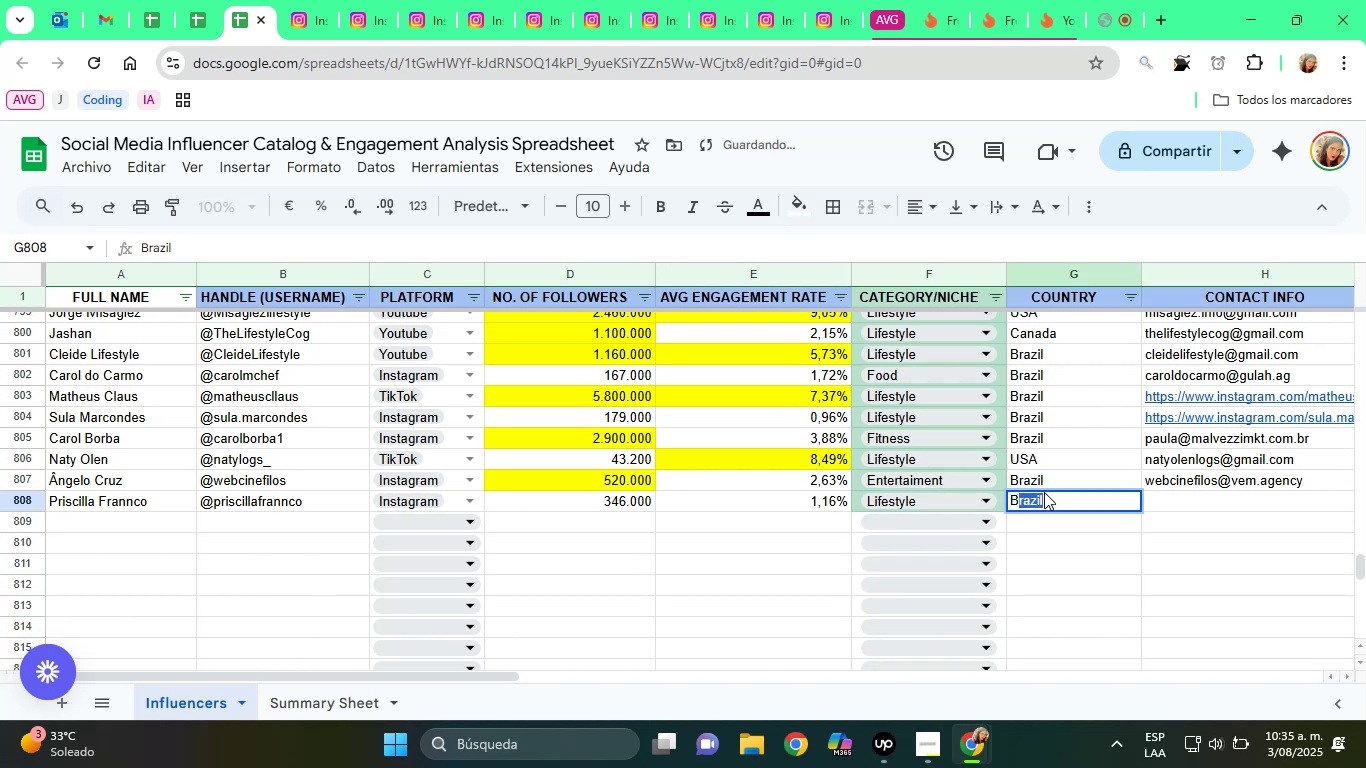 
key(ArrowRight)
 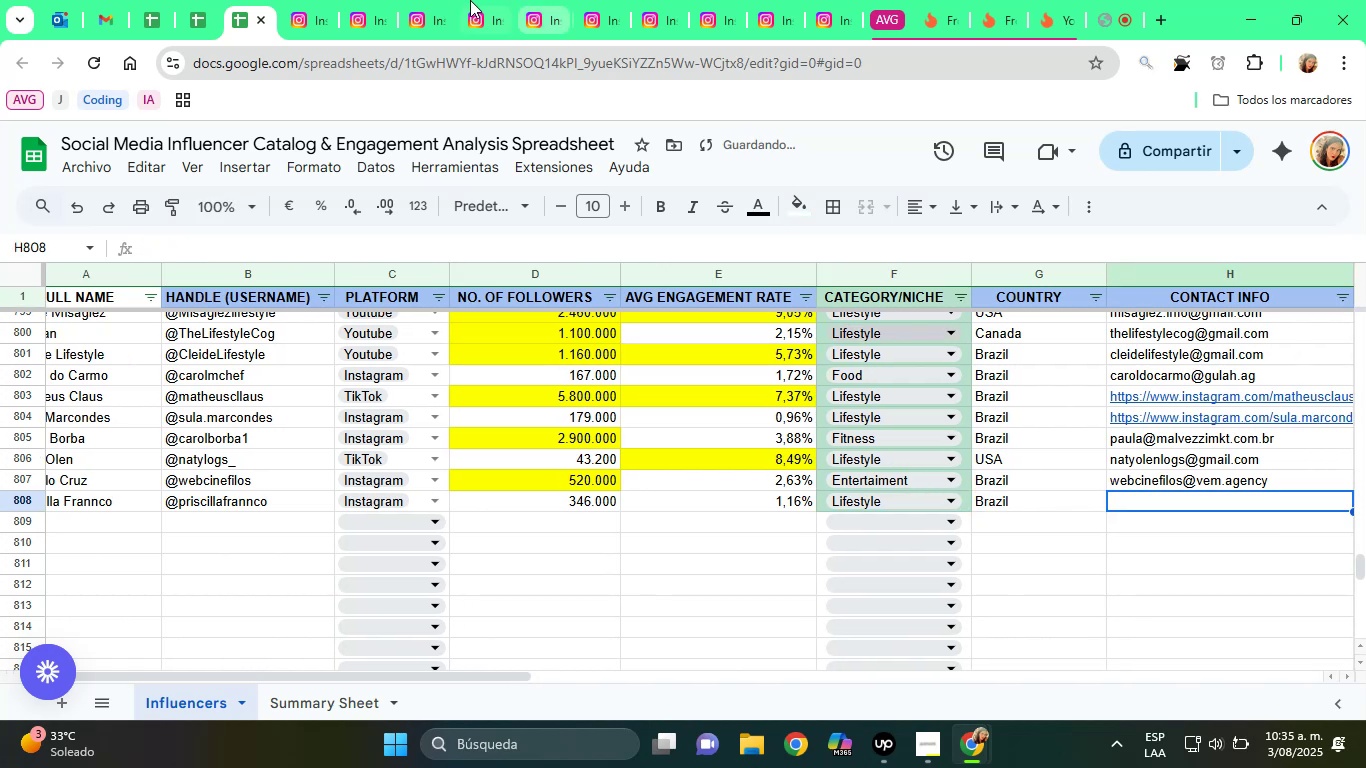 
left_click([312, 0])
 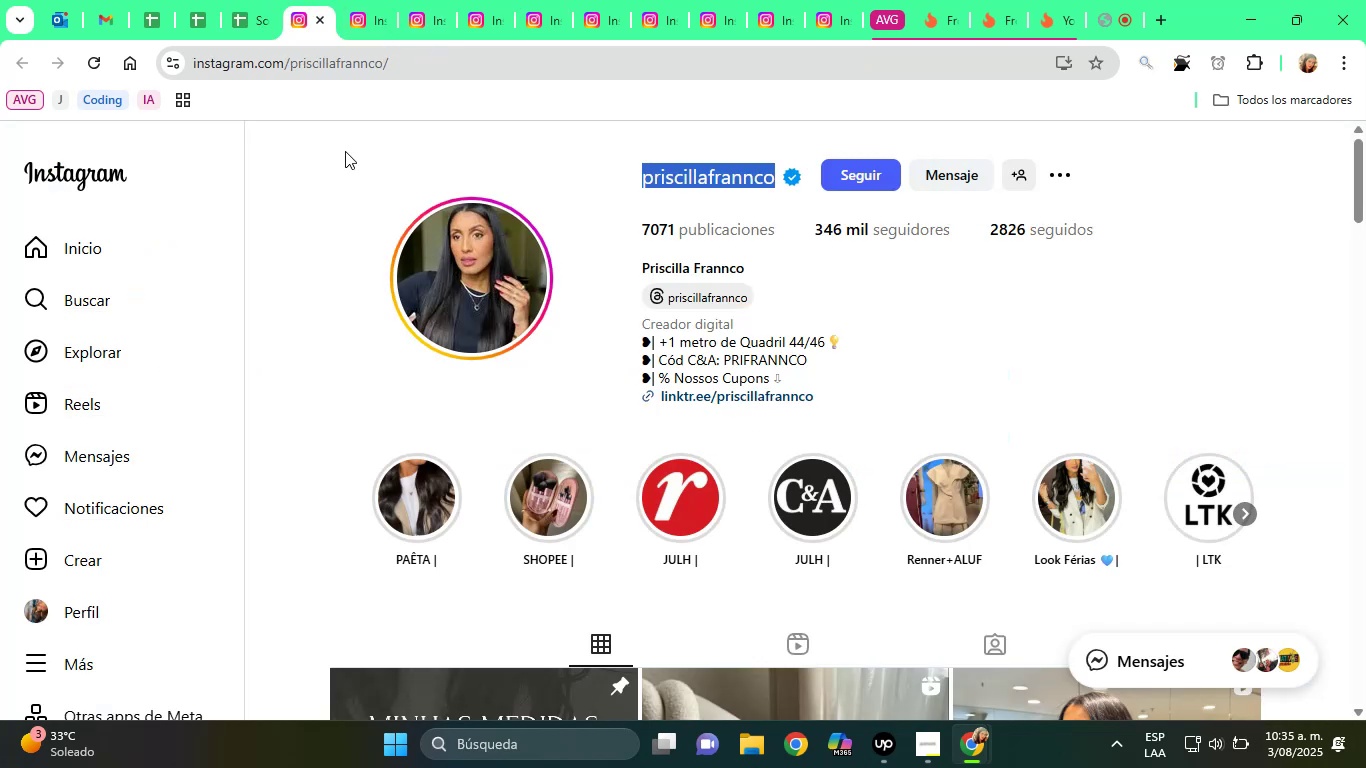 
right_click([244, 65])
 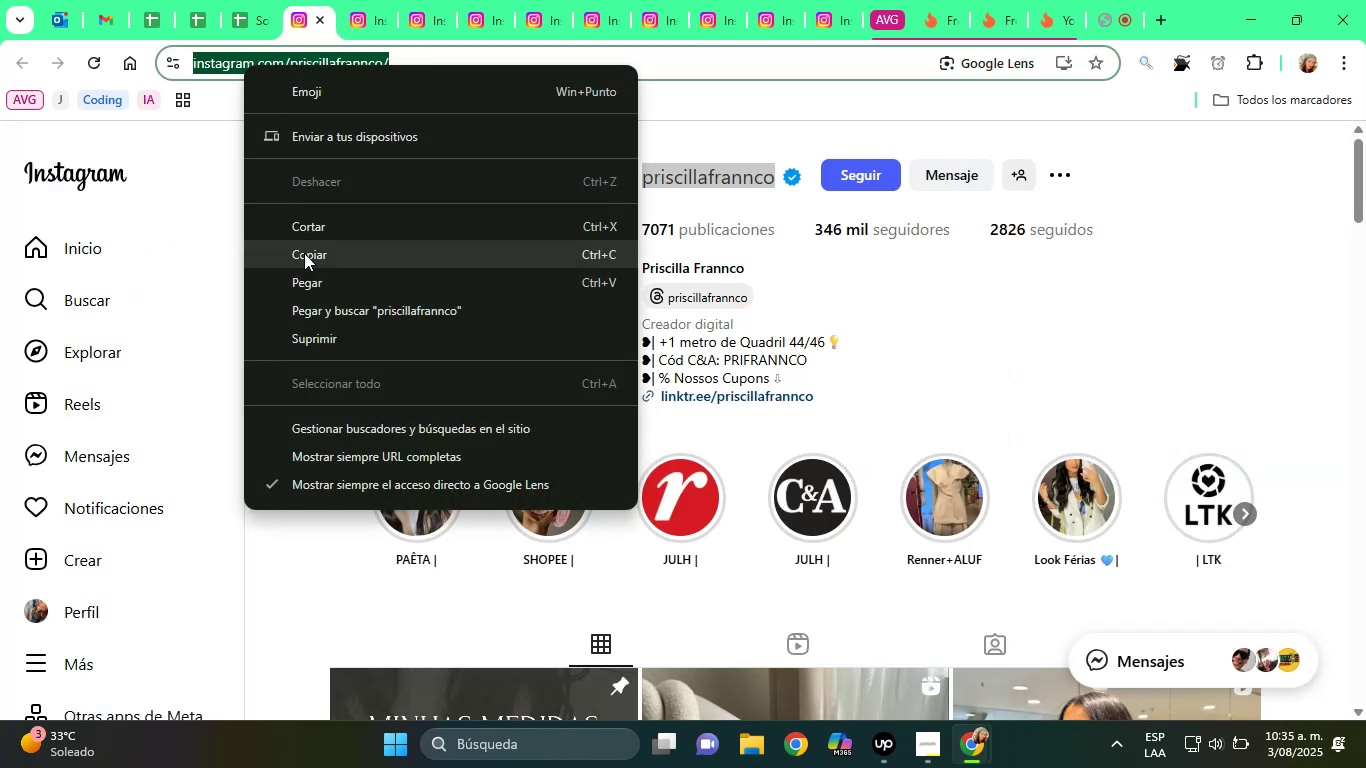 
left_click([305, 253])
 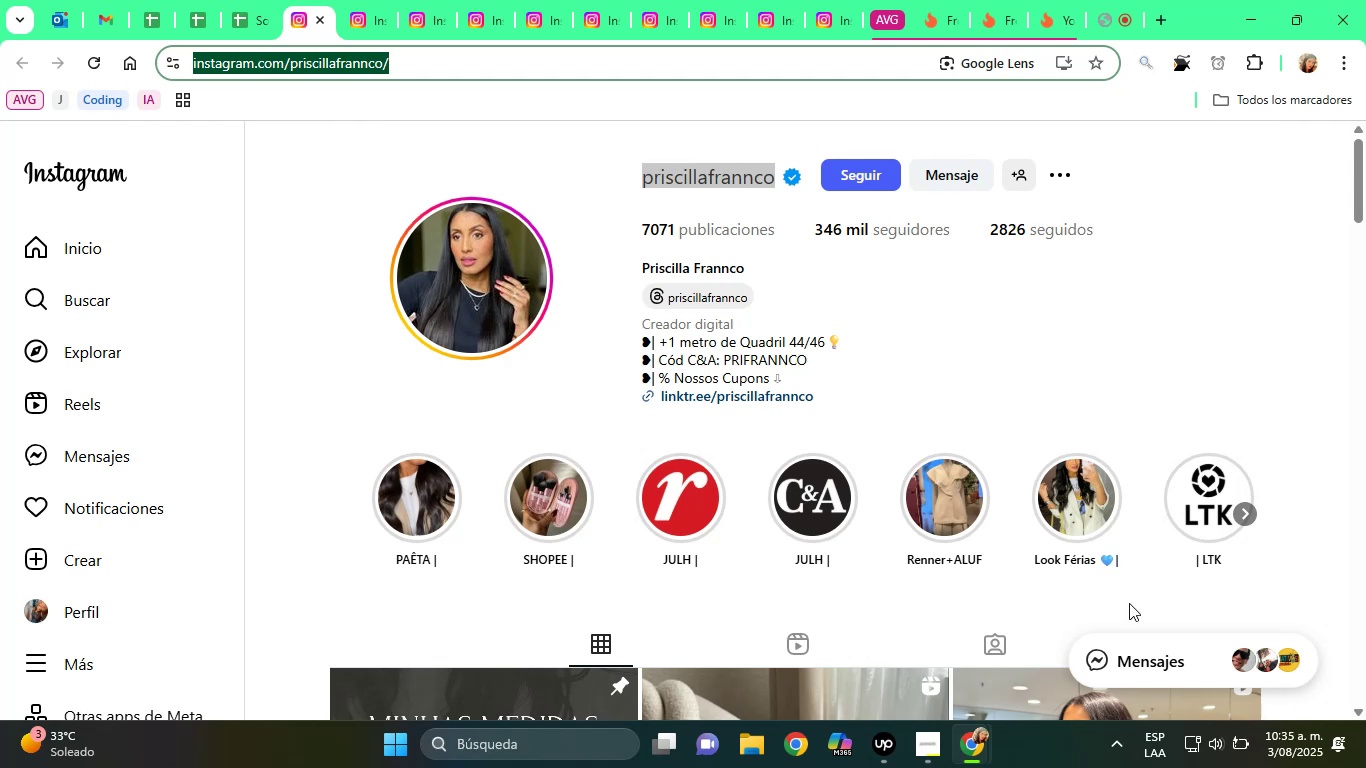 
scroll: coordinate [954, 481], scroll_direction: down, amount: 12.0
 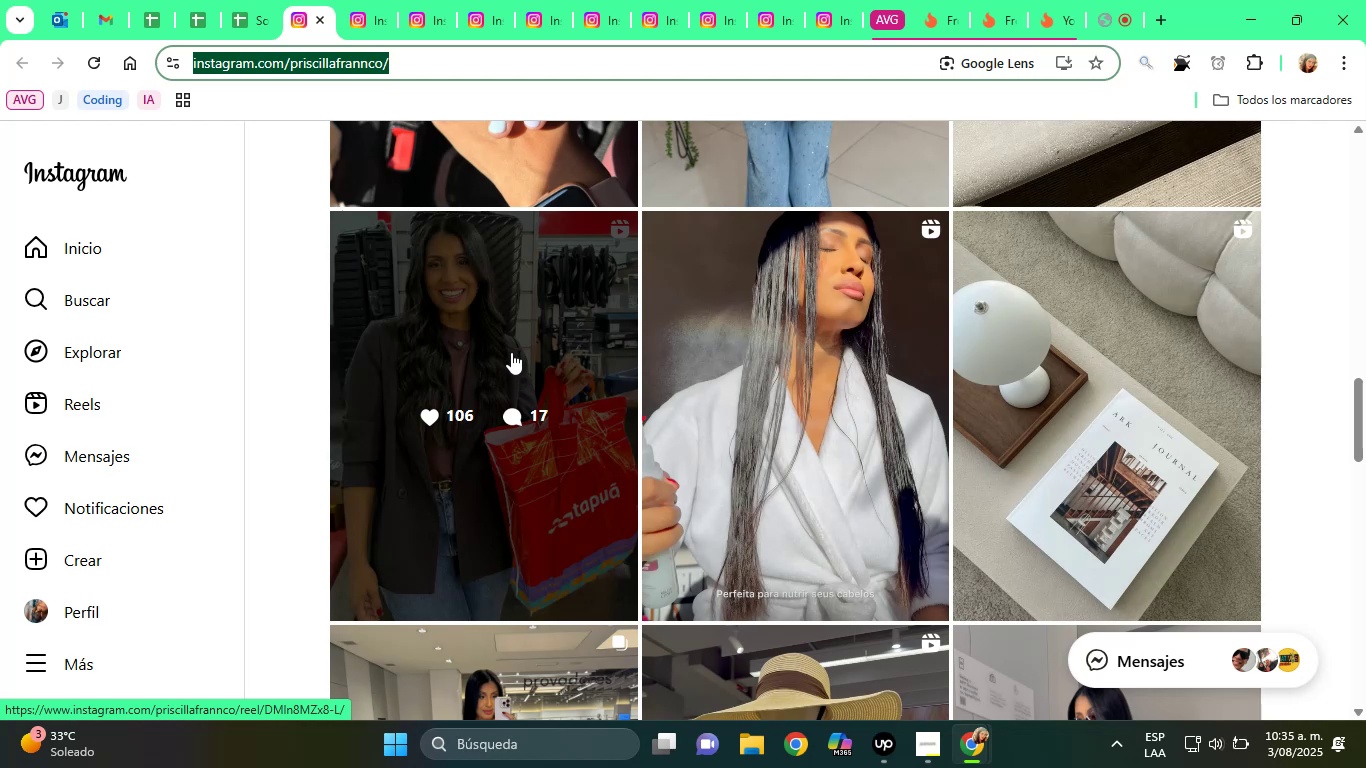 
left_click([470, 324])
 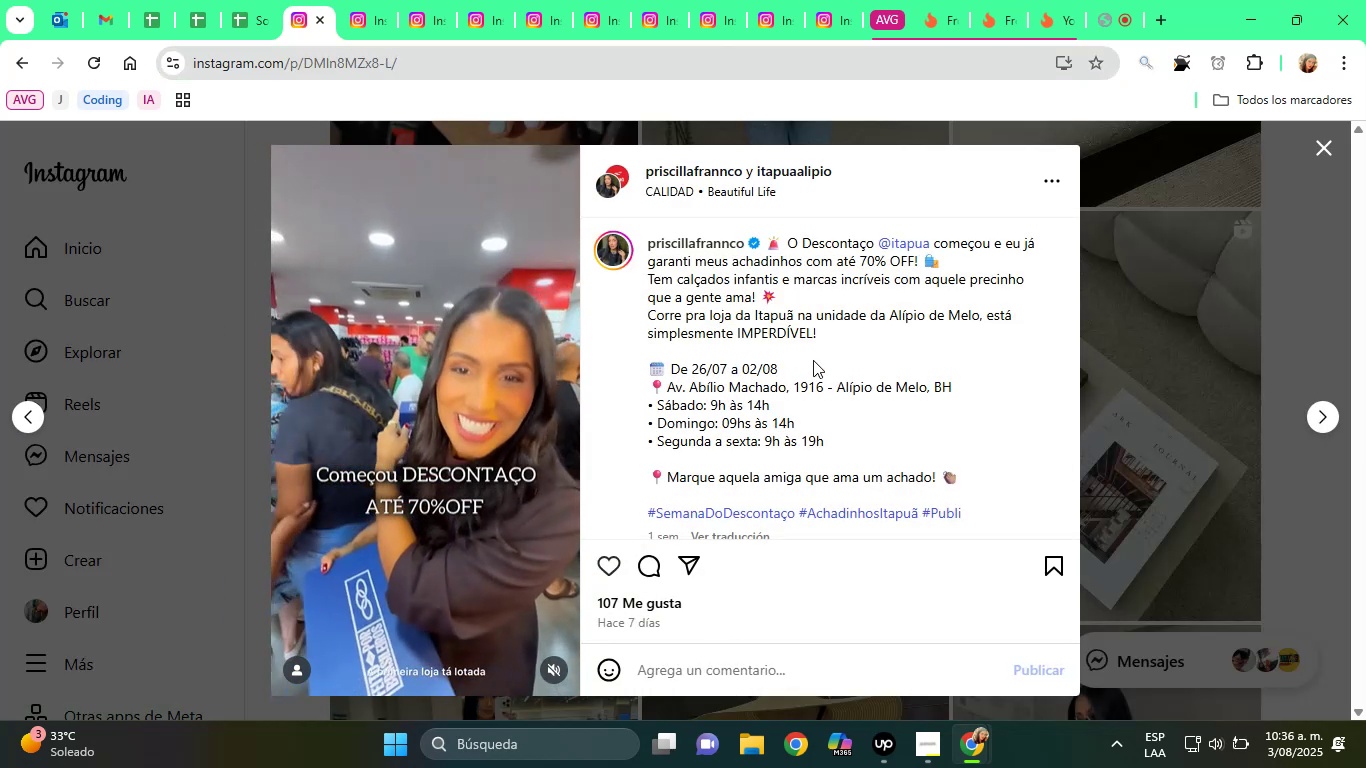 
scroll: coordinate [827, 366], scroll_direction: down, amount: 2.0
 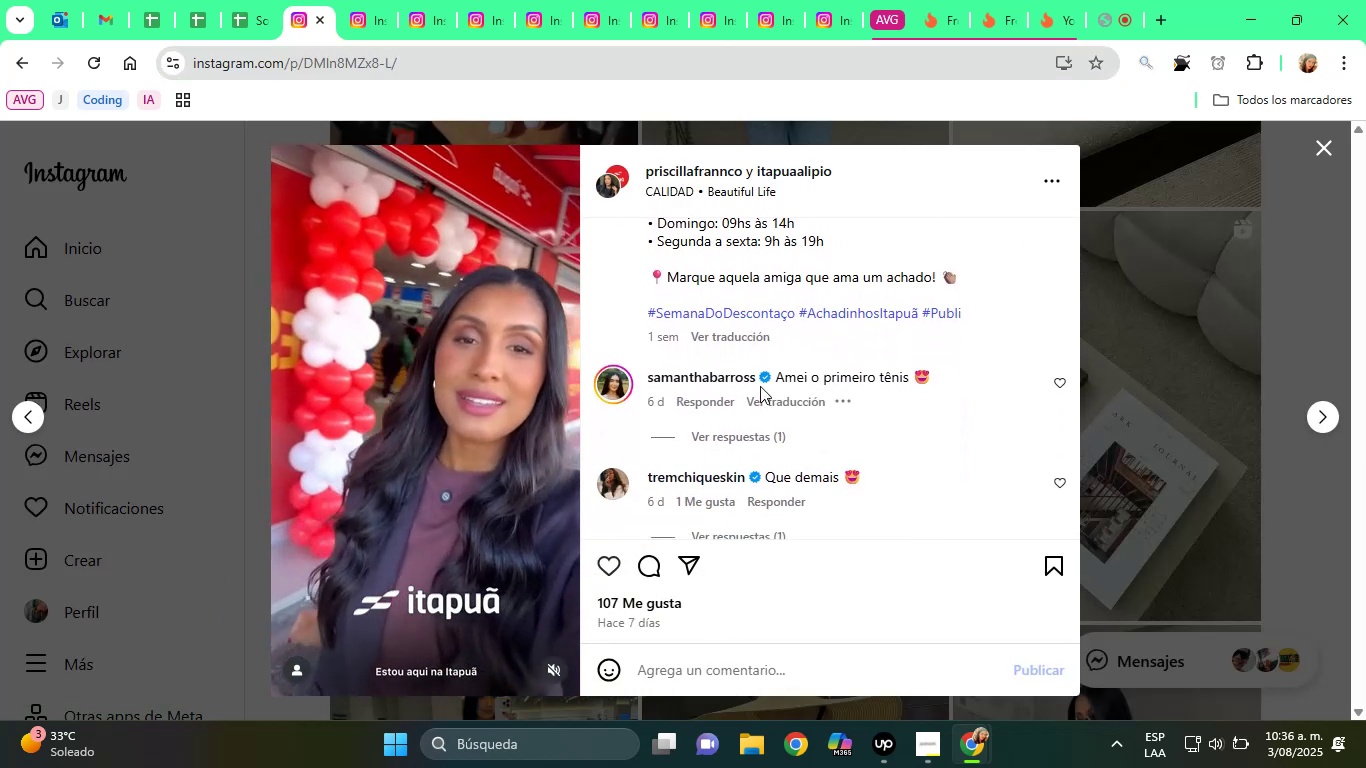 
mouse_move([703, 340])
 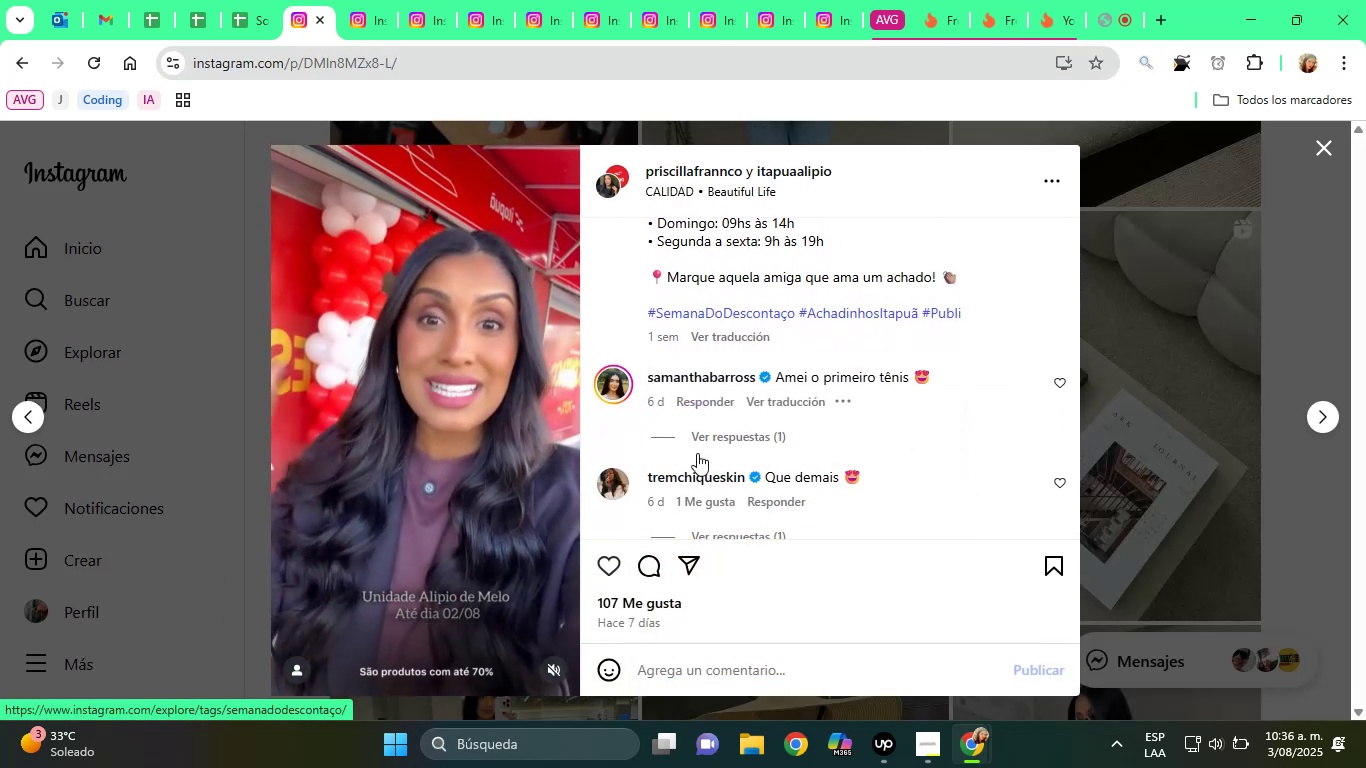 
mouse_move([728, 456])
 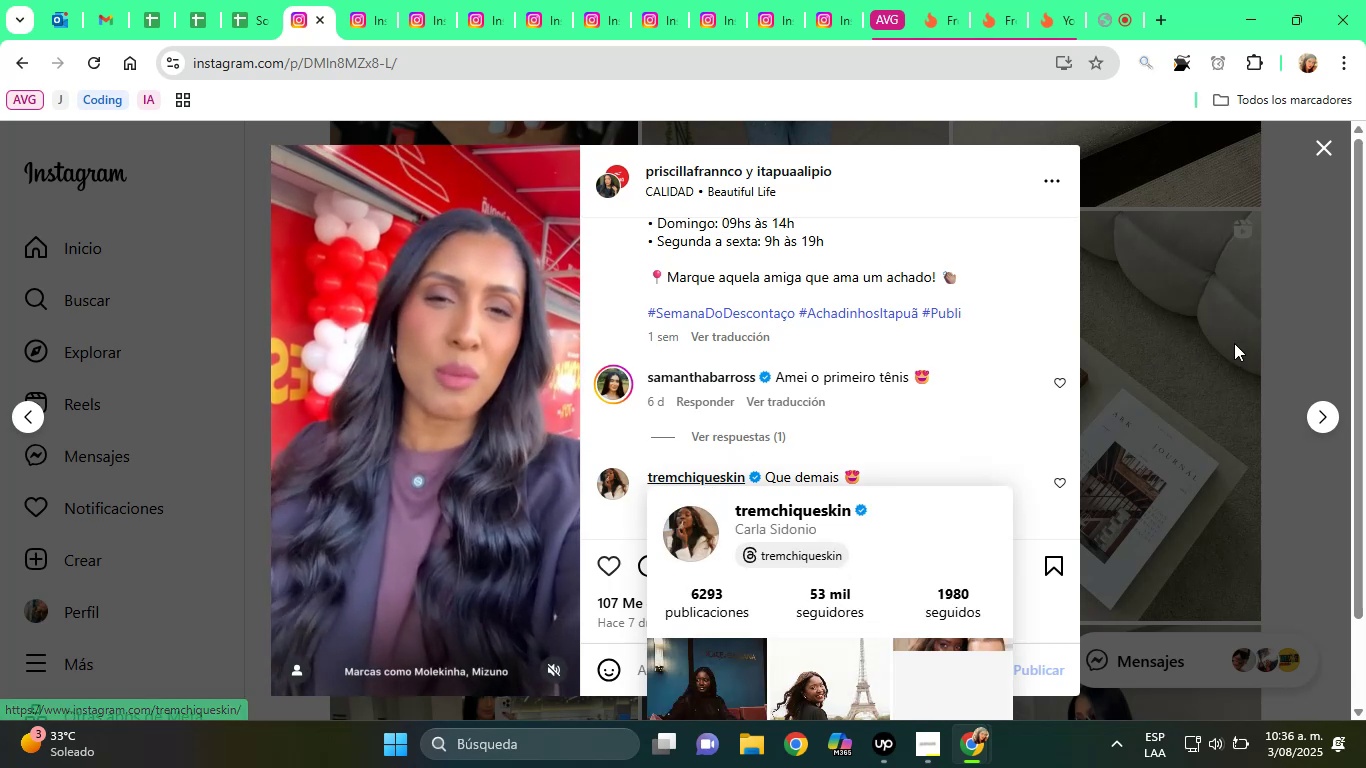 
scroll: coordinate [1234, 343], scroll_direction: down, amount: 1.0
 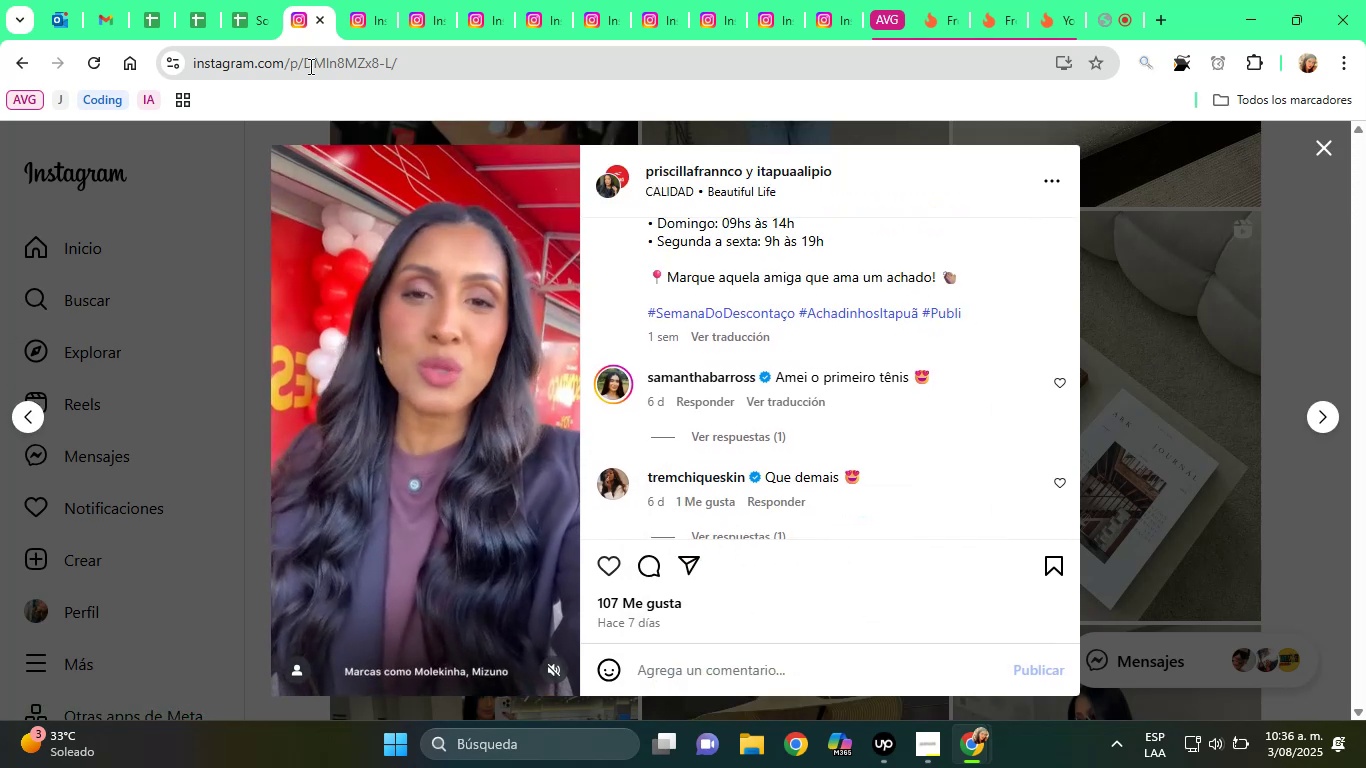 
mouse_move([267, 25])
 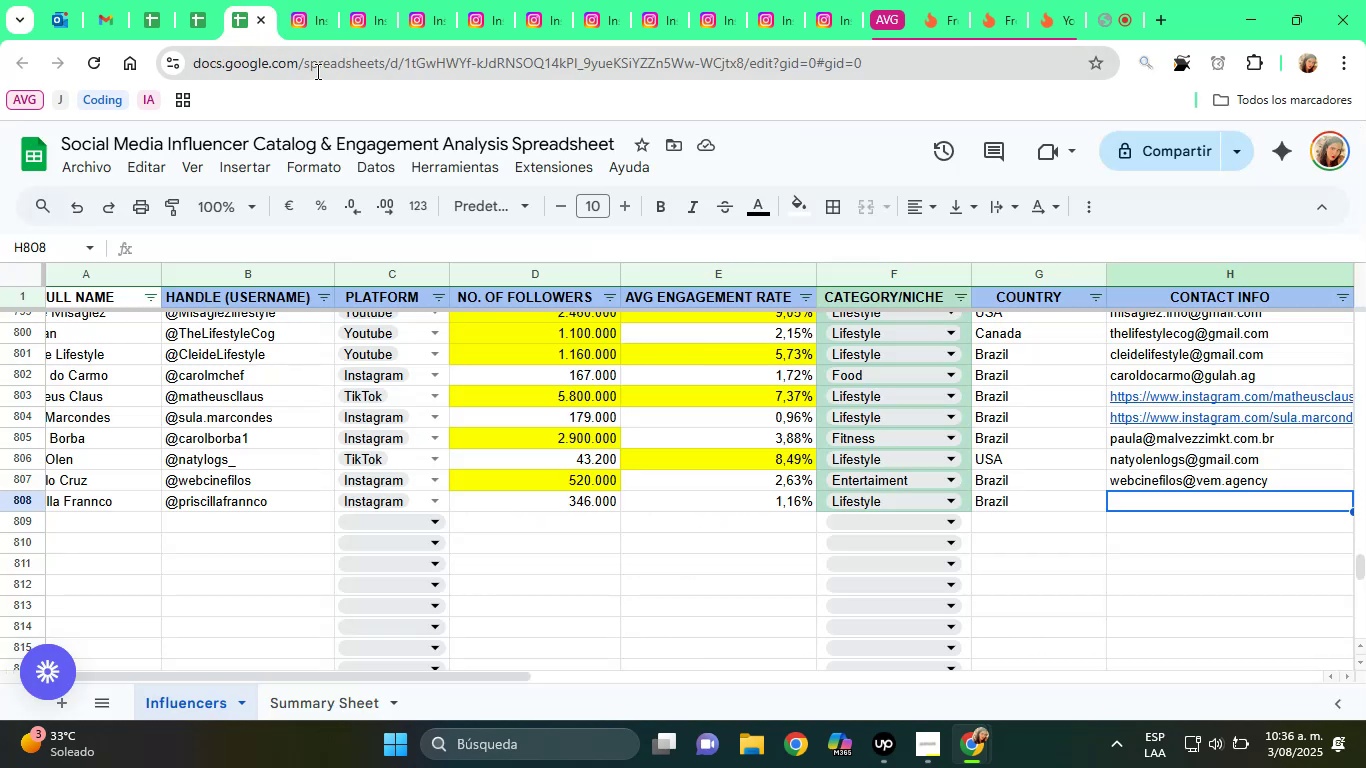 
key(Control+V)
 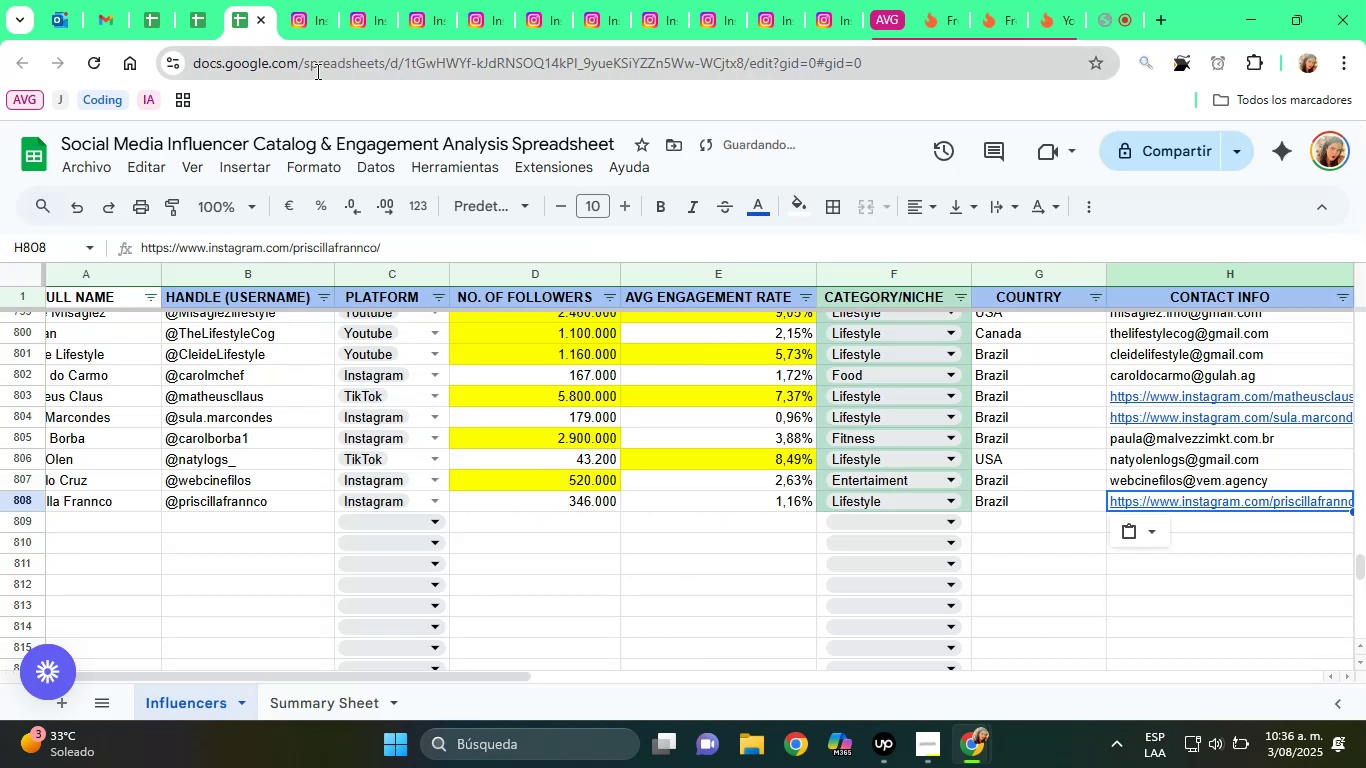 
key(ArrowRight)
 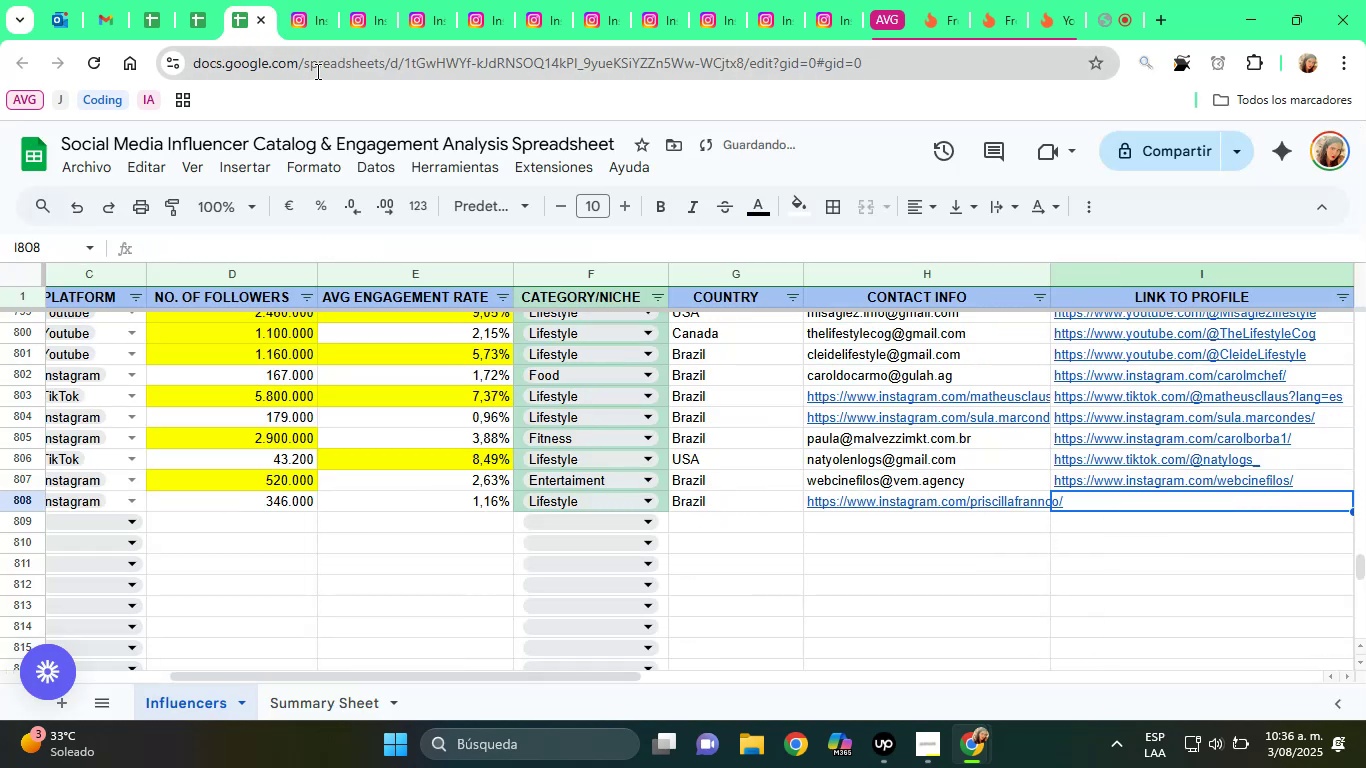 
key(Control+V)
 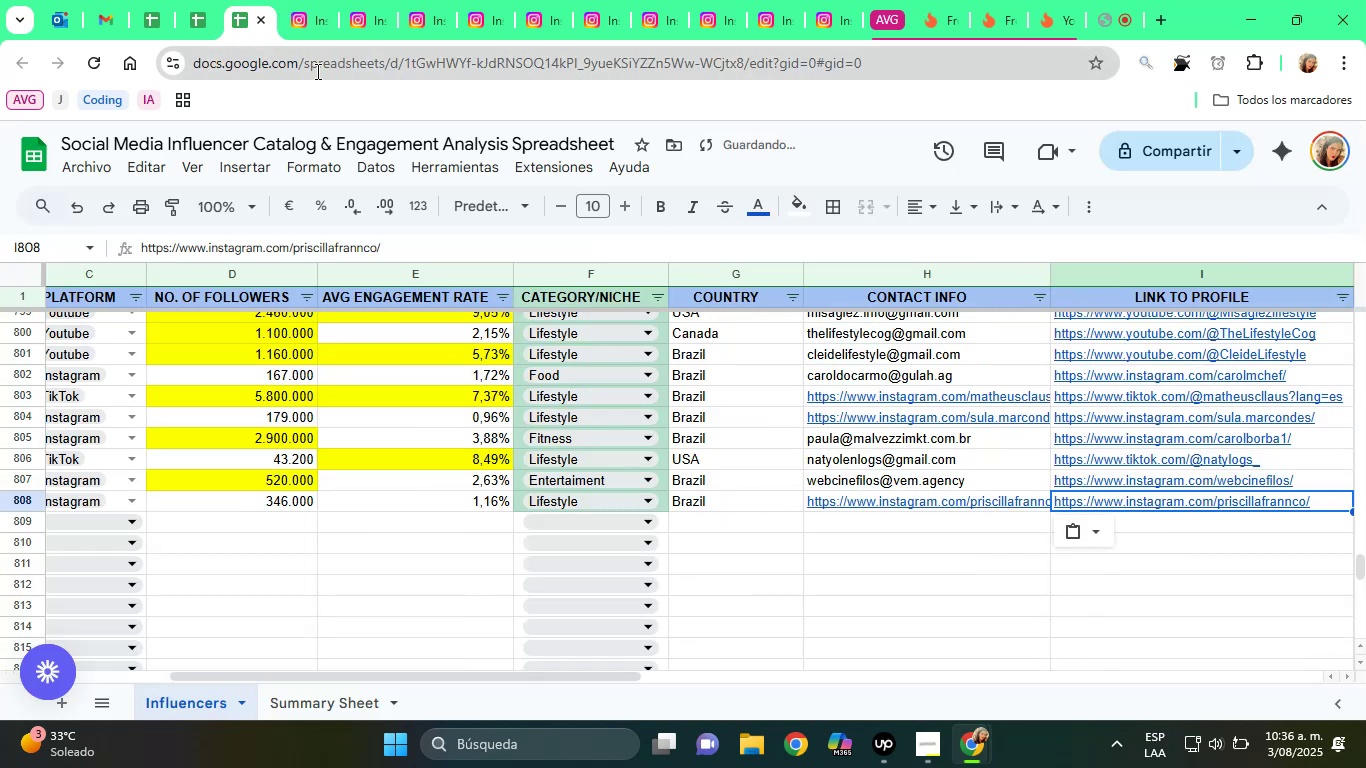 
key(ArrowRight)
 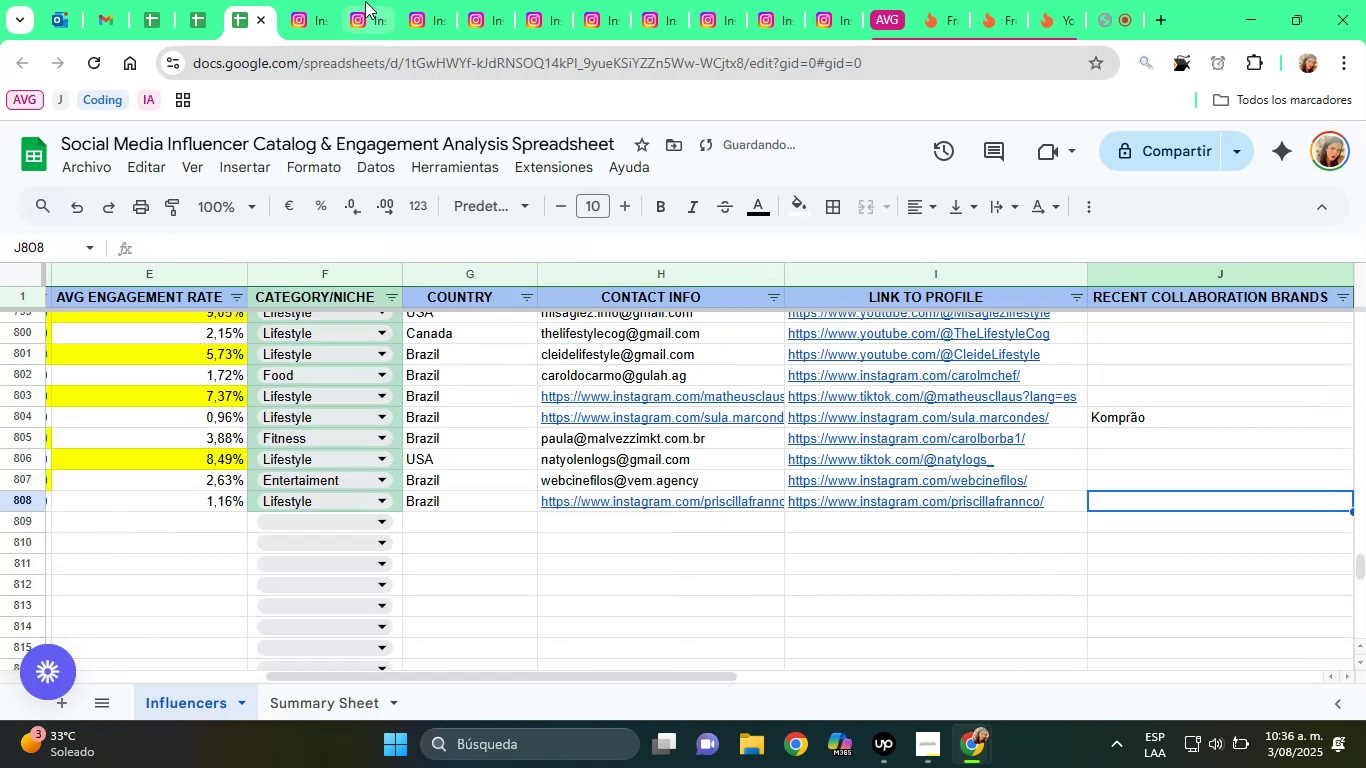 
left_click([294, 0])
 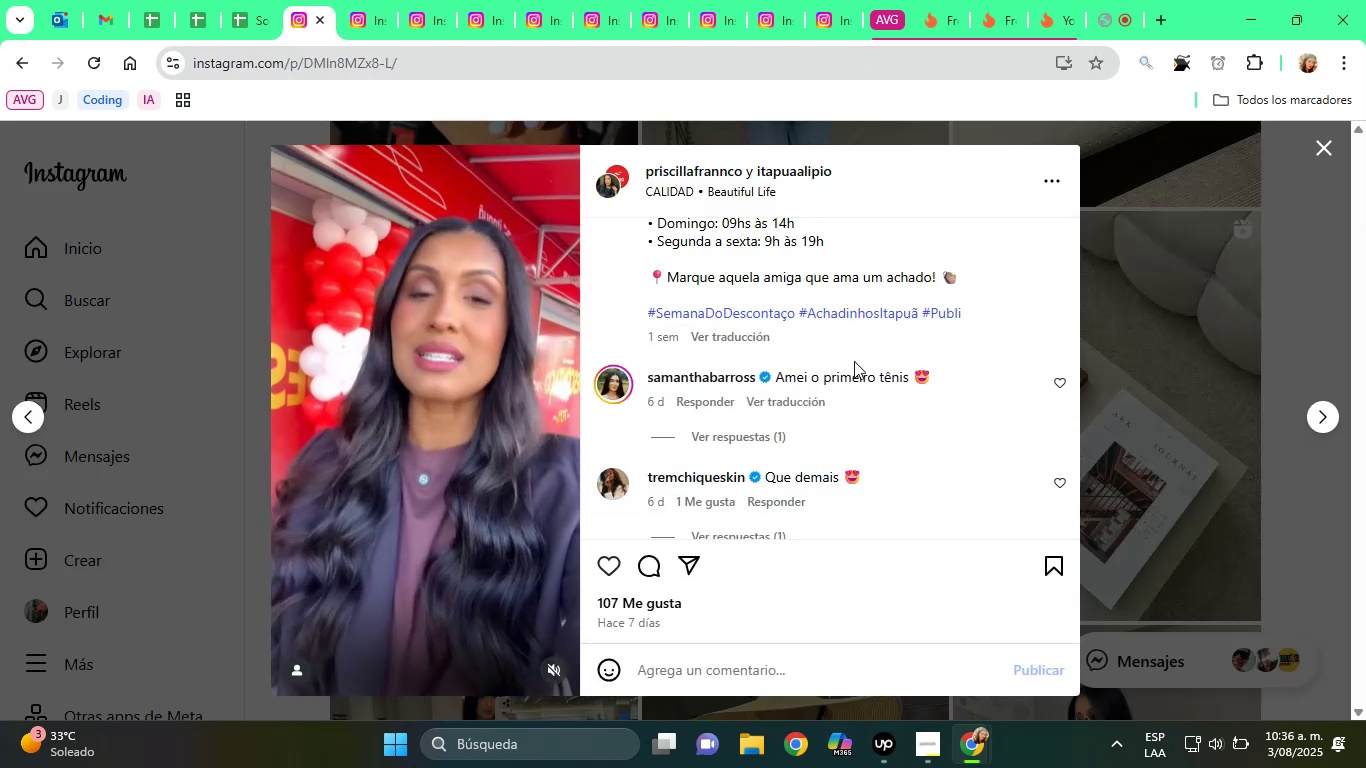 
scroll: coordinate [843, 363], scroll_direction: down, amount: 1.0
 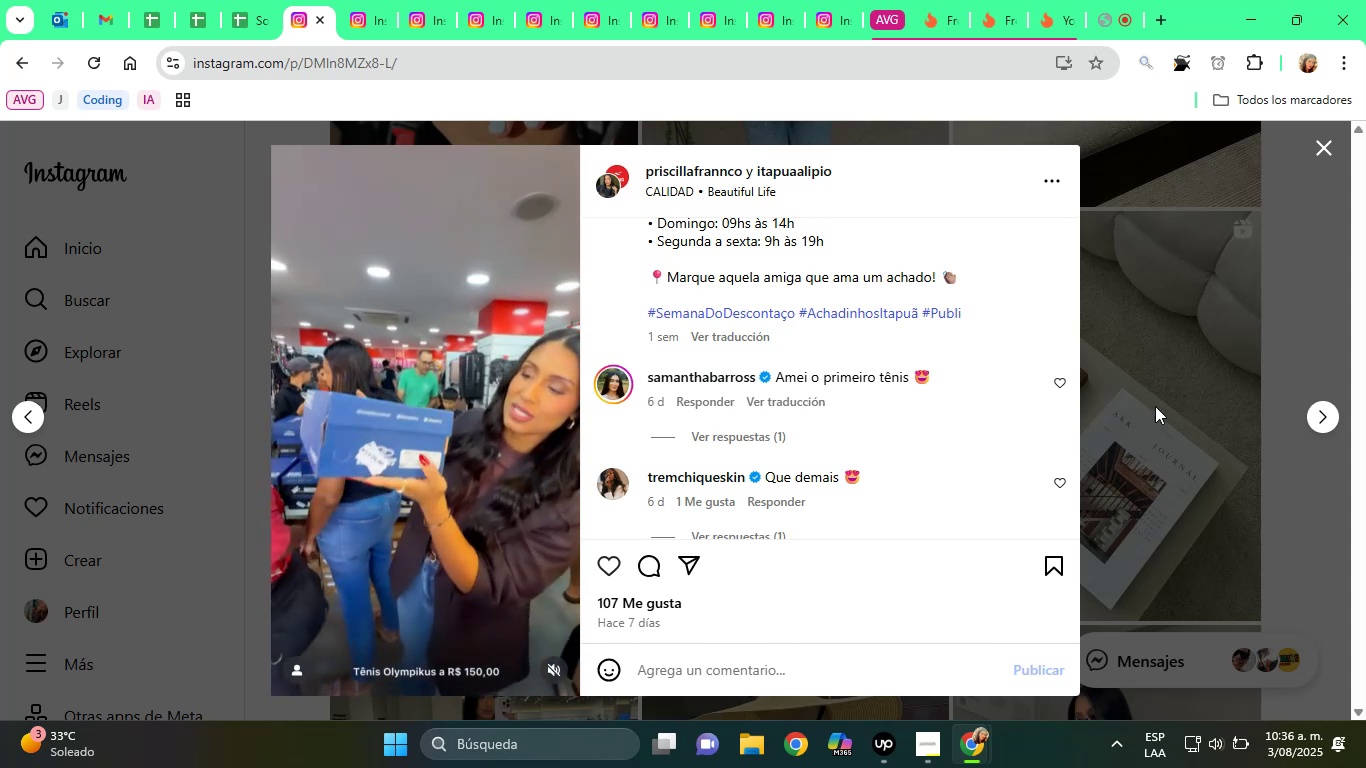 
left_click([1155, 404])
 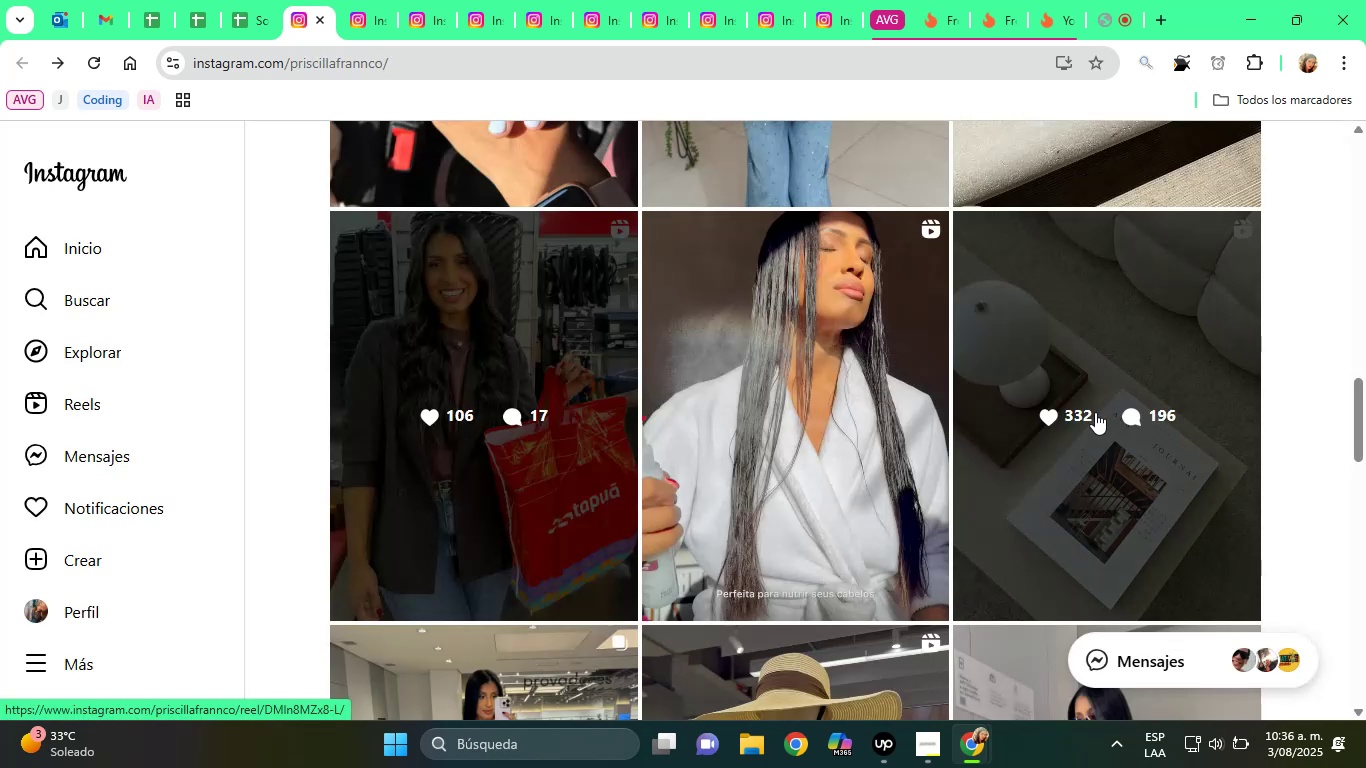 
scroll: coordinate [754, 409], scroll_direction: down, amount: 4.0
 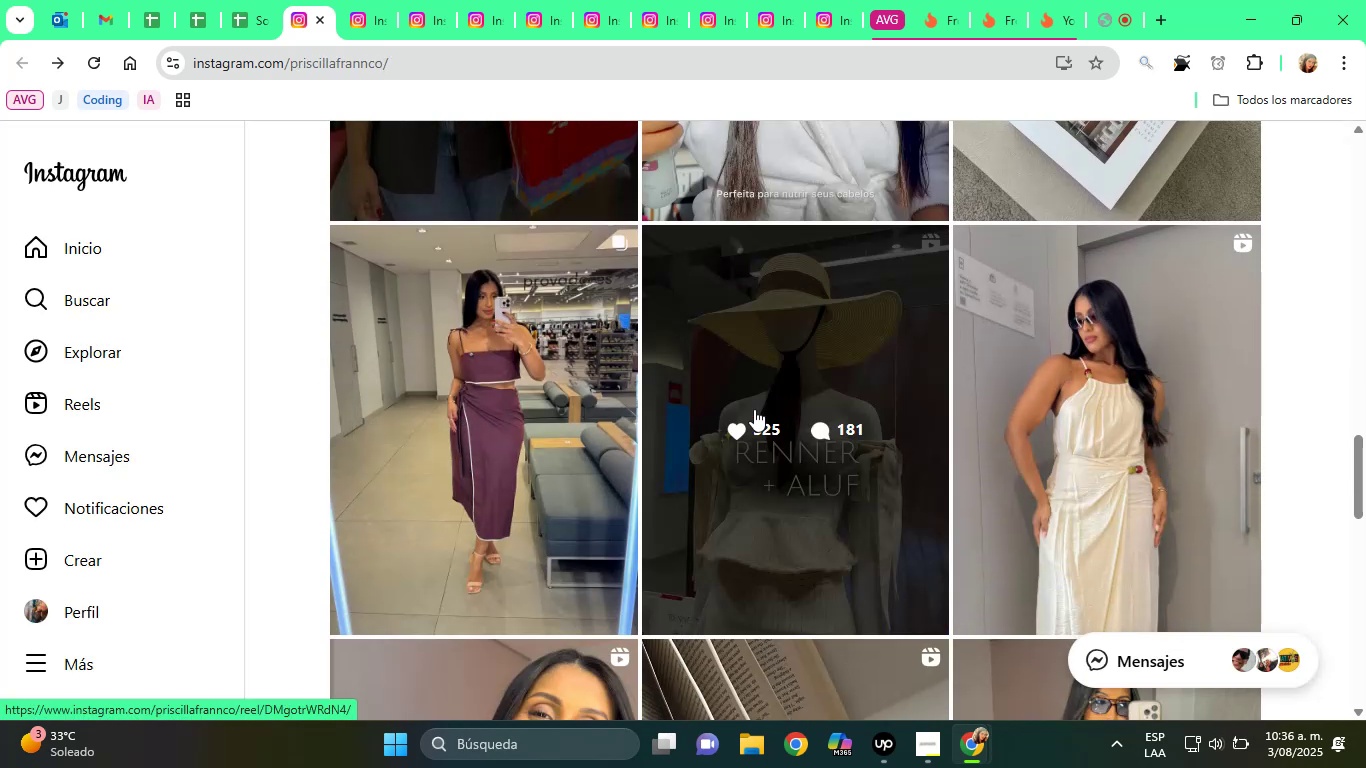 
scroll: coordinate [850, 384], scroll_direction: up, amount: 9.0
 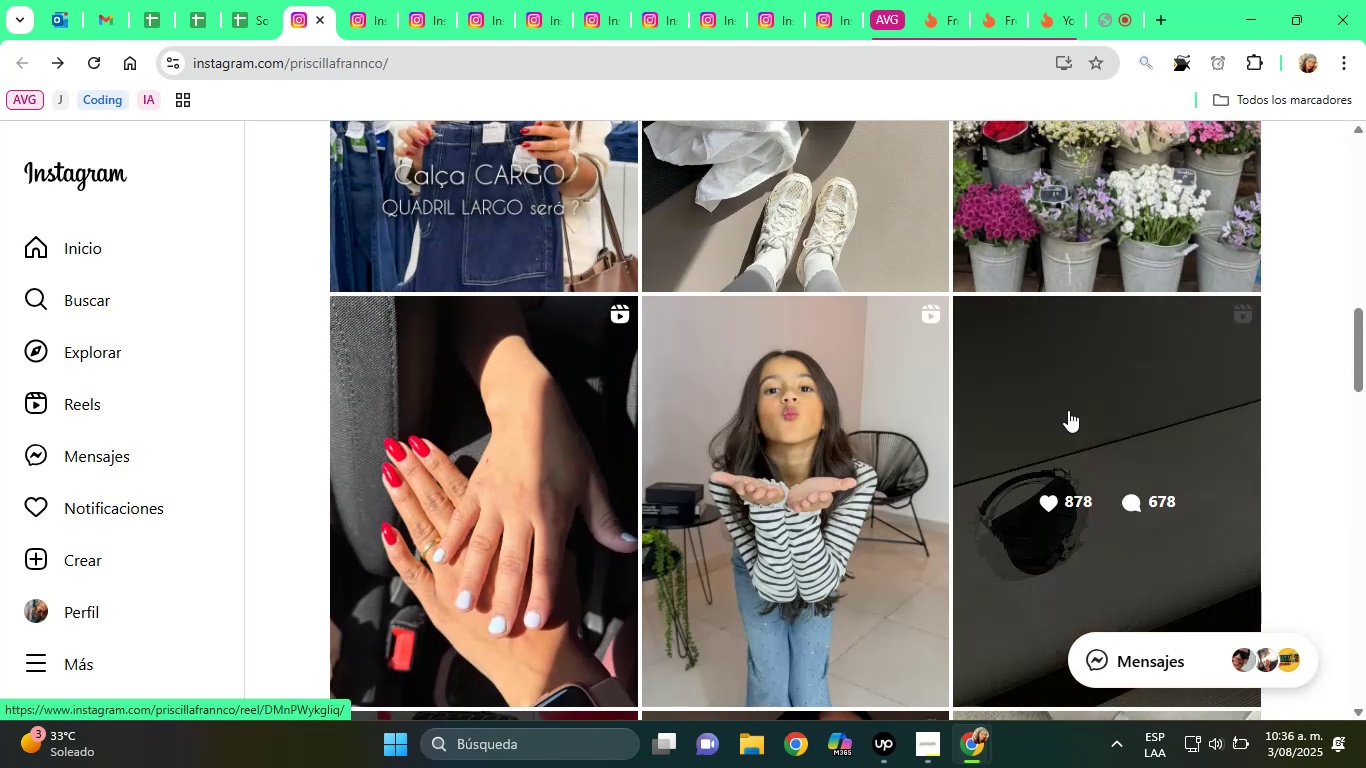 
left_click([1069, 410])
 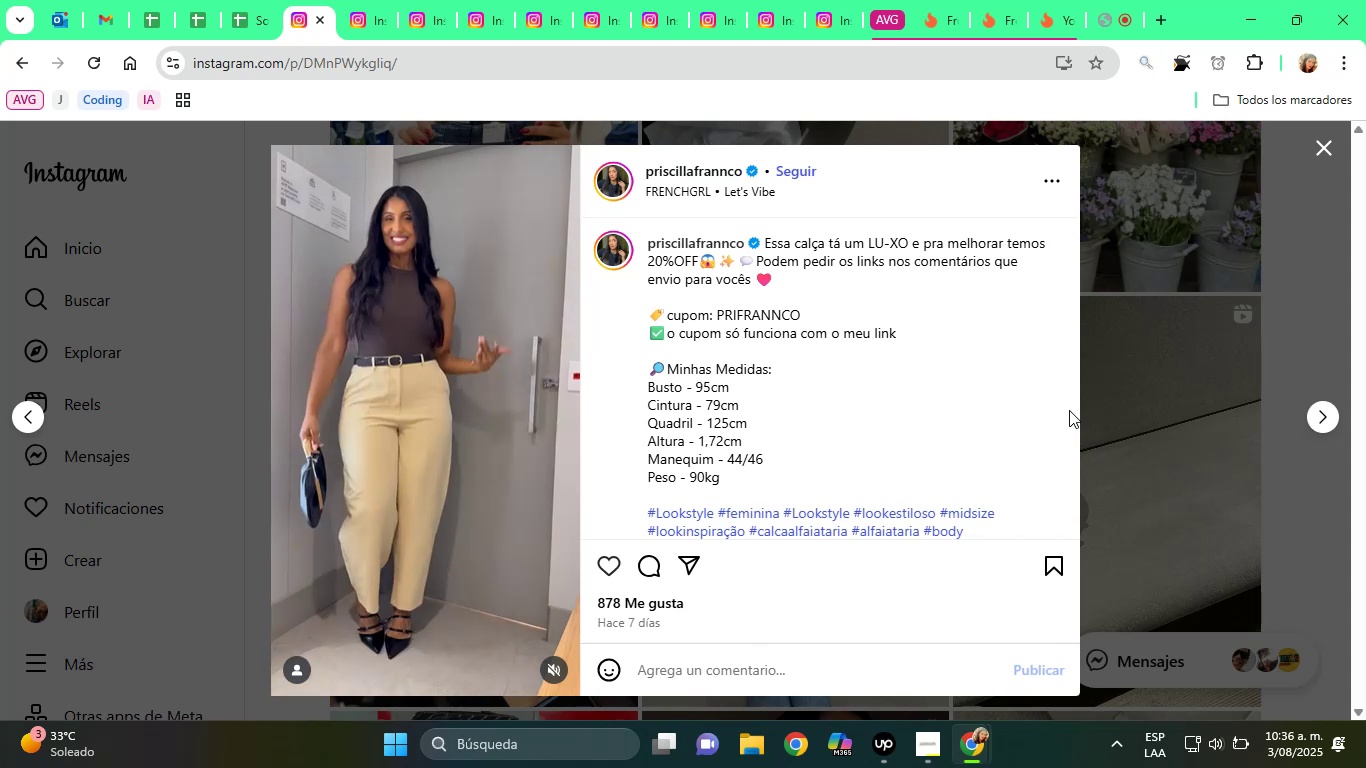 
wait(10.07)
 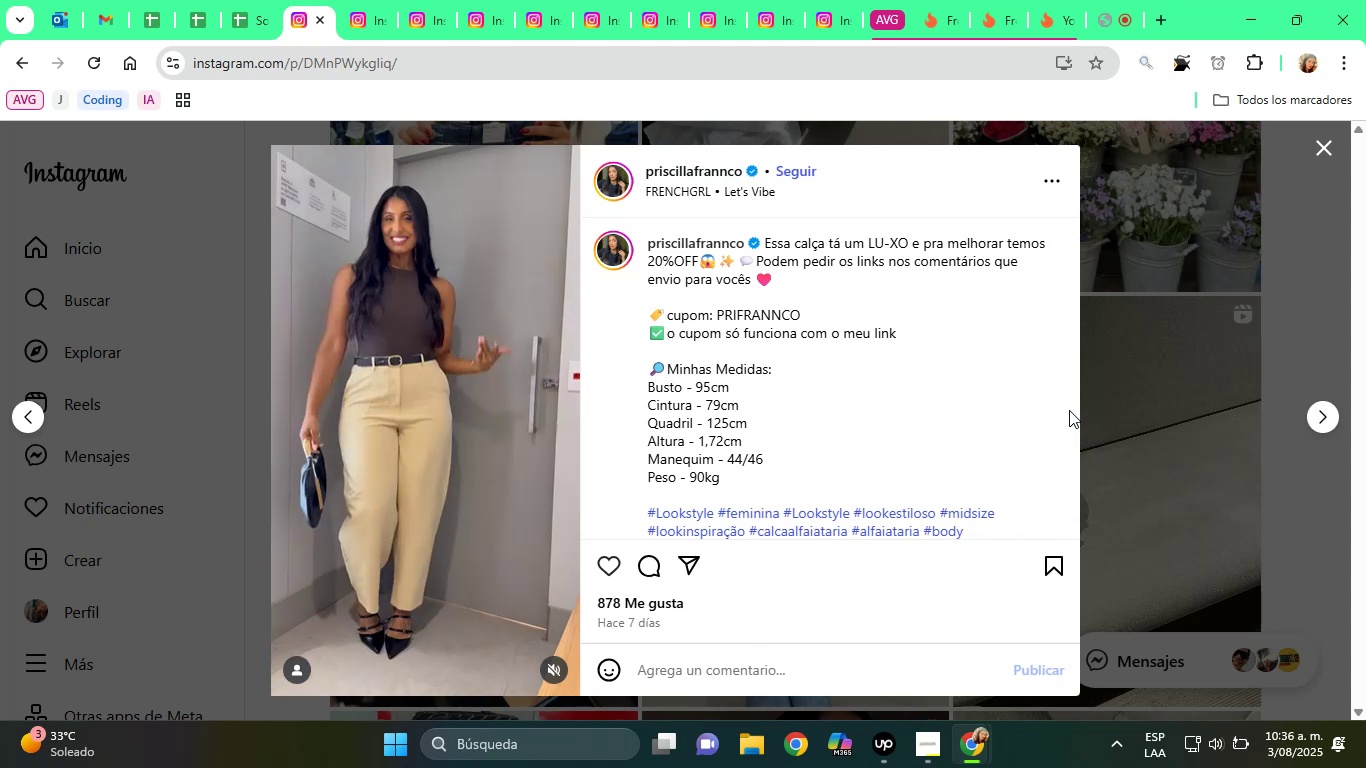 
scroll: coordinate [848, 303], scroll_direction: down, amount: 2.0
 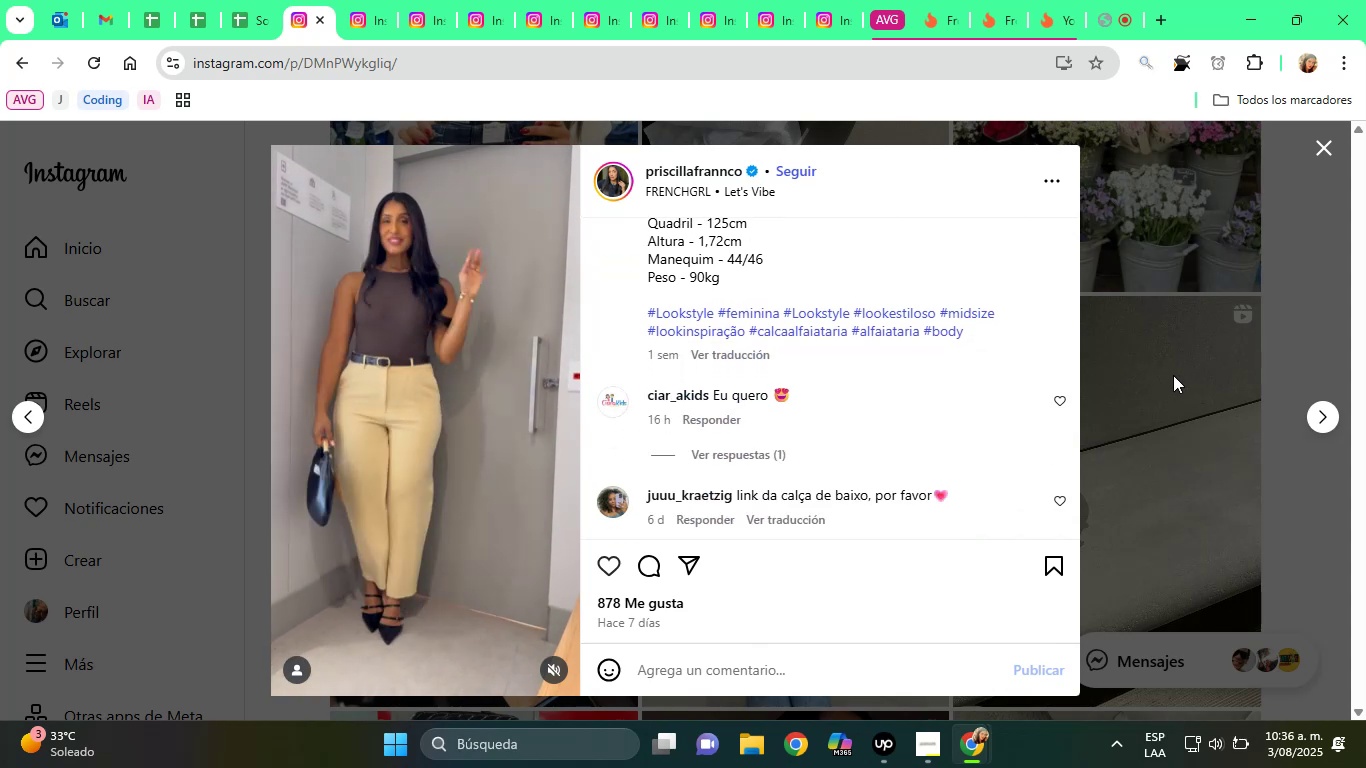 
left_click([1173, 375])
 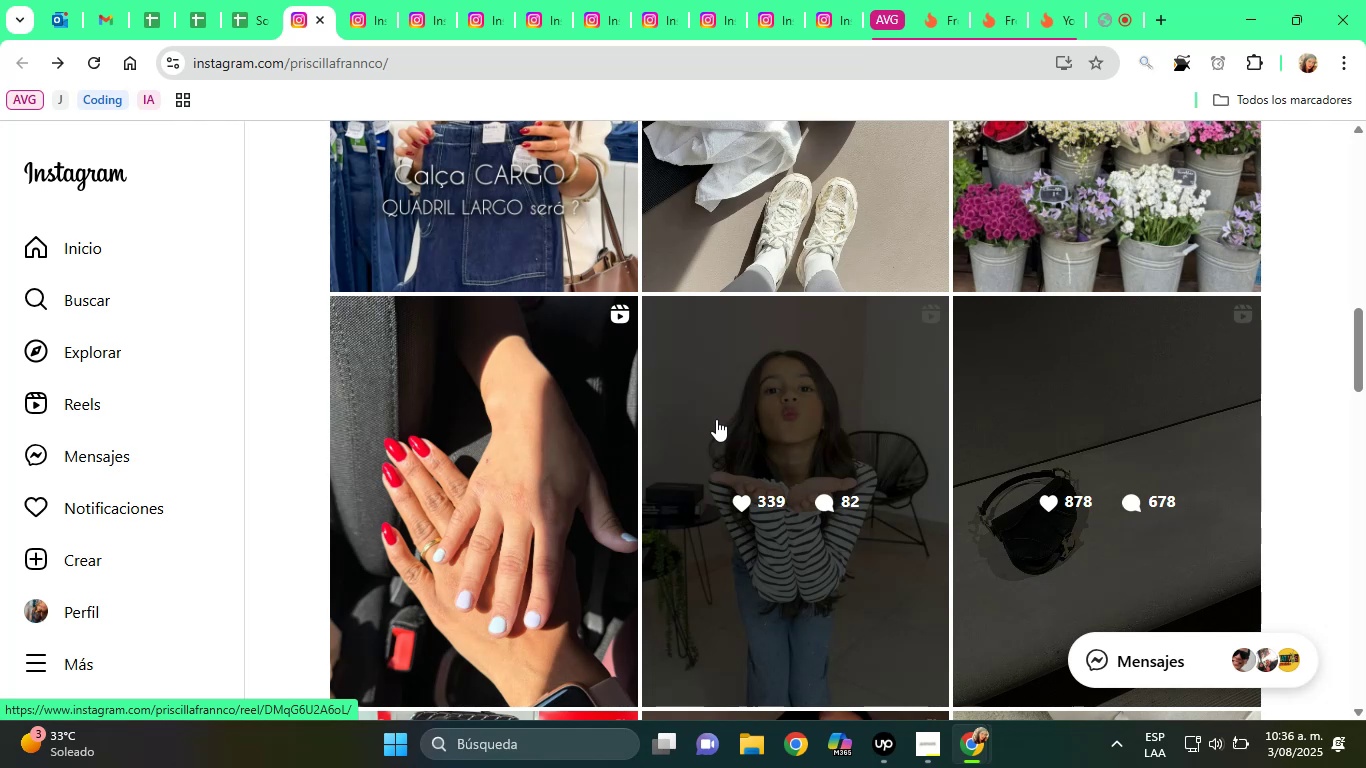 
scroll: coordinate [643, 405], scroll_direction: up, amount: 4.0
 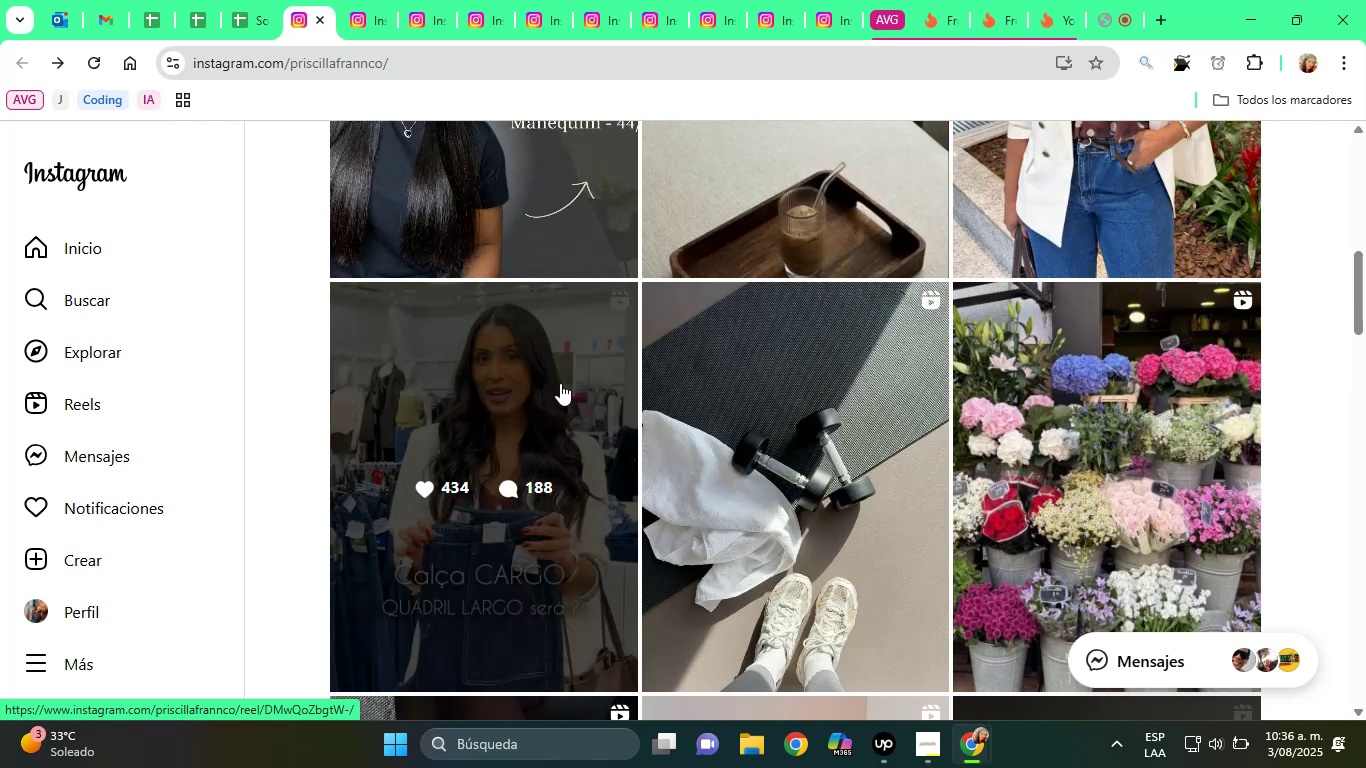 
left_click([533, 379])
 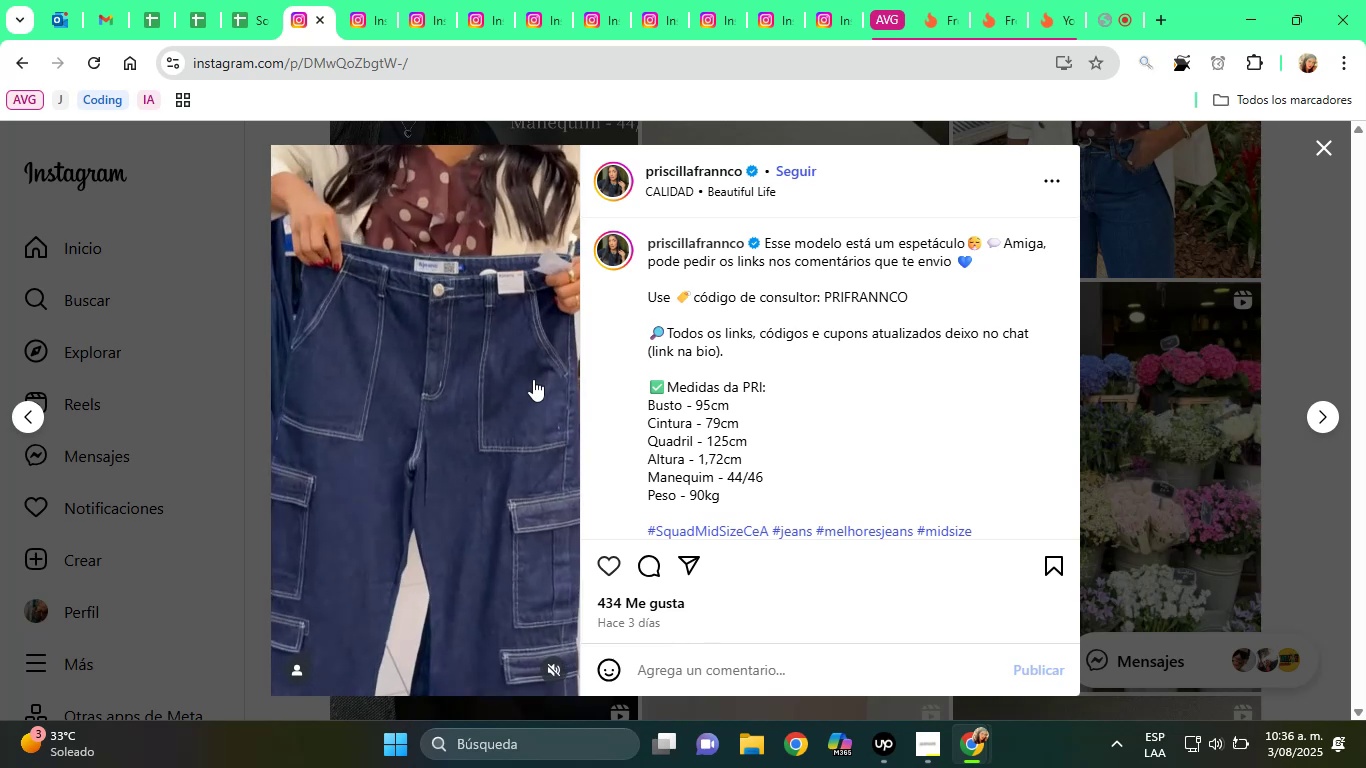 
wait(11.68)
 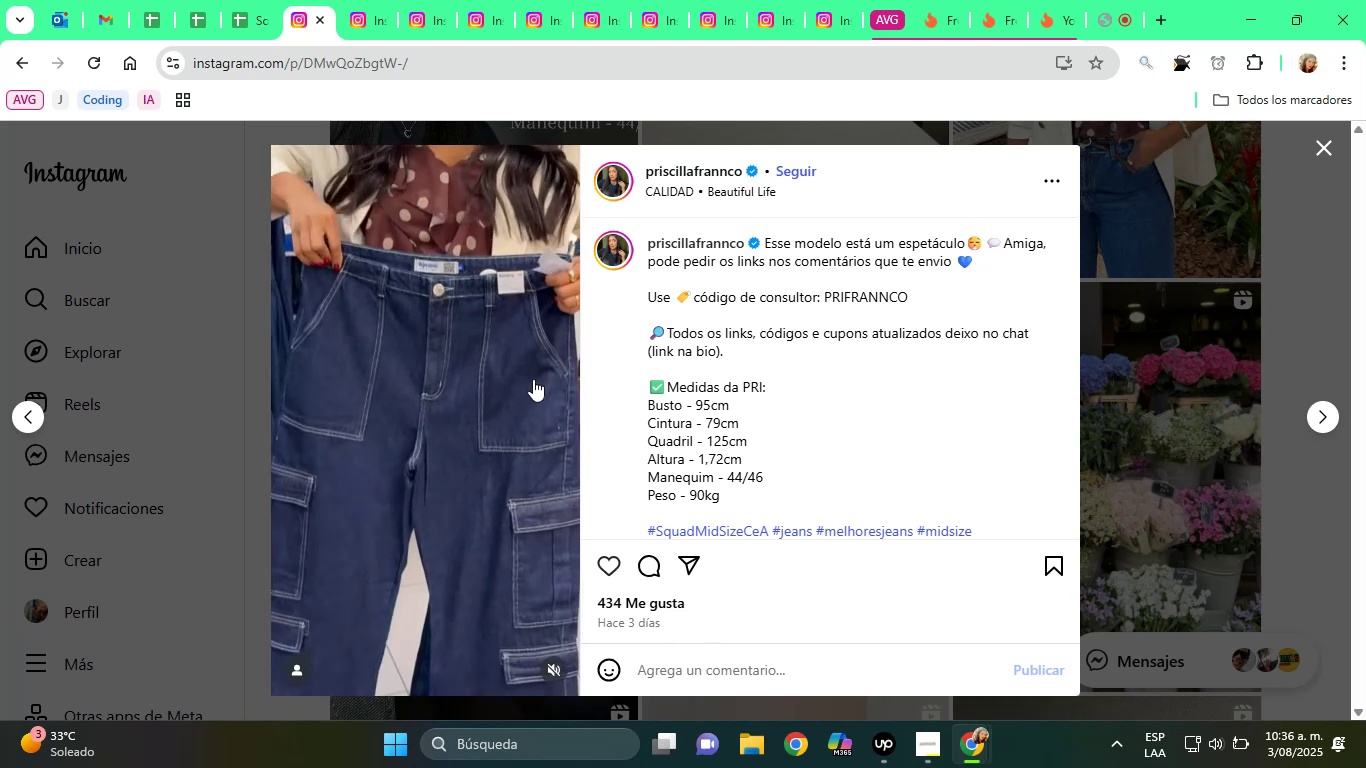 
scroll: coordinate [750, 377], scroll_direction: down, amount: 1.0
 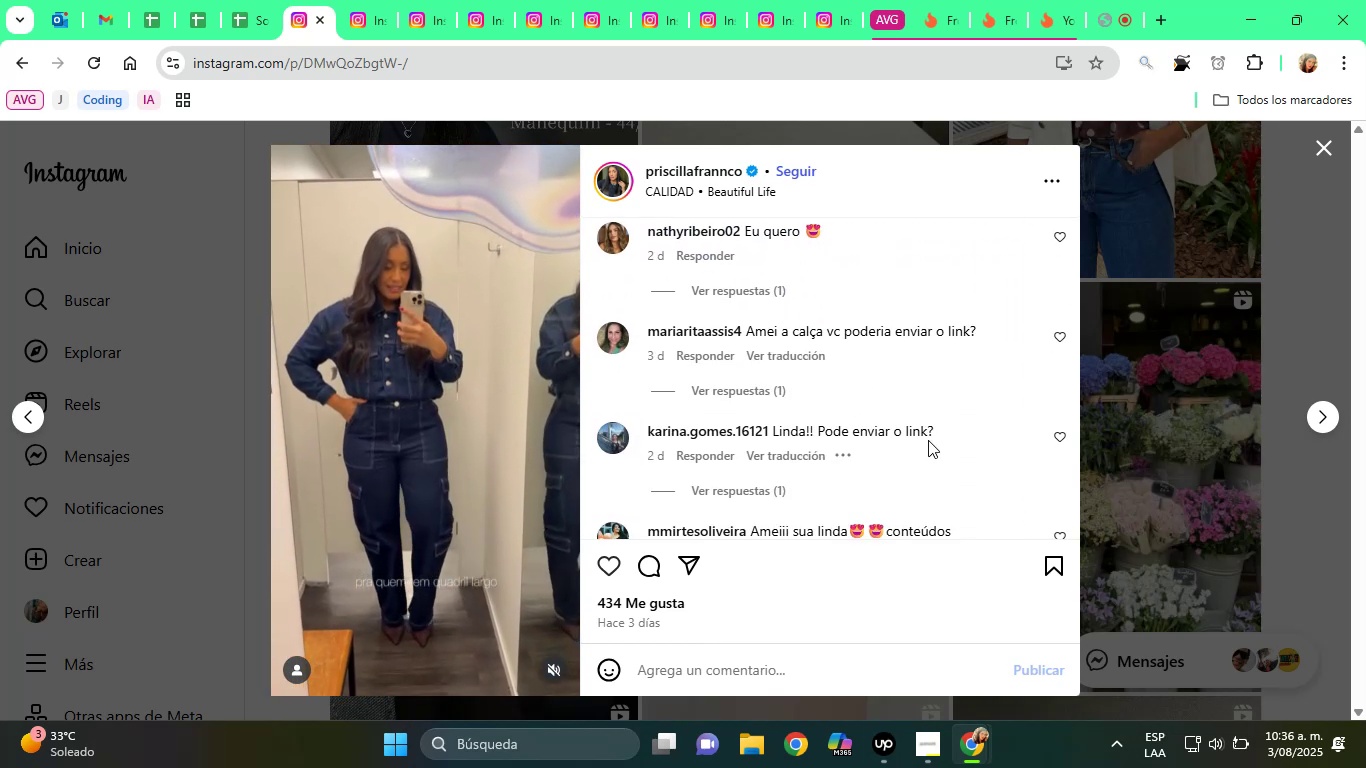 
scroll: coordinate [920, 445], scroll_direction: up, amount: 11.0
 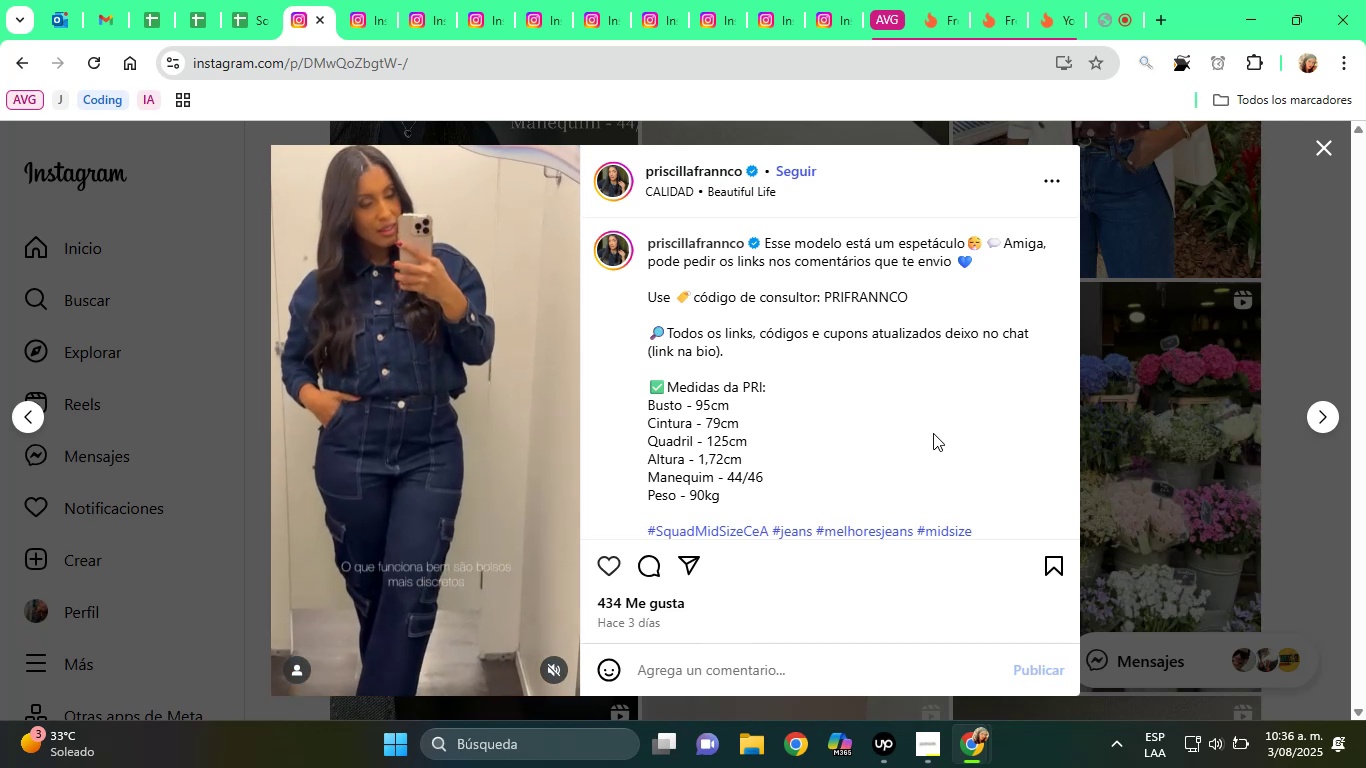 
scroll: coordinate [927, 433], scroll_direction: down, amount: 3.0
 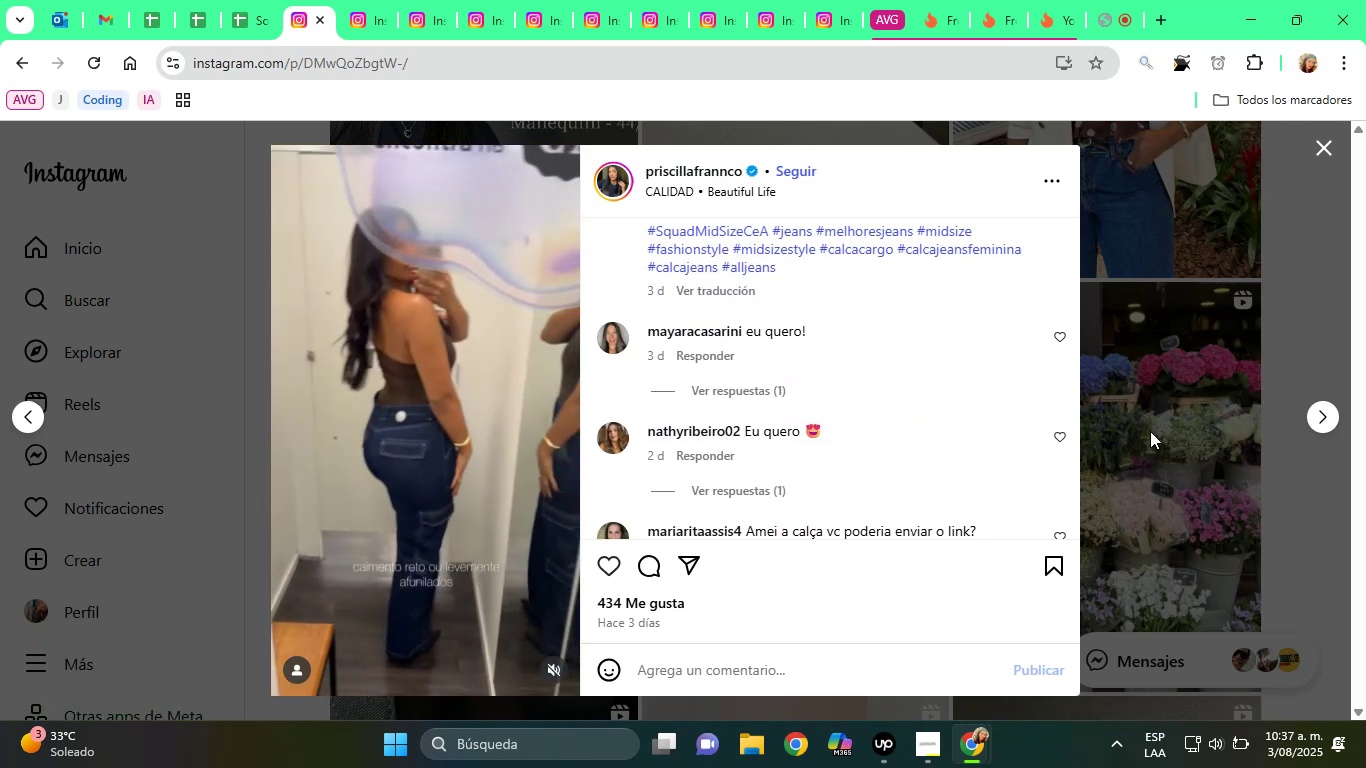 
left_click([1120, 436])
 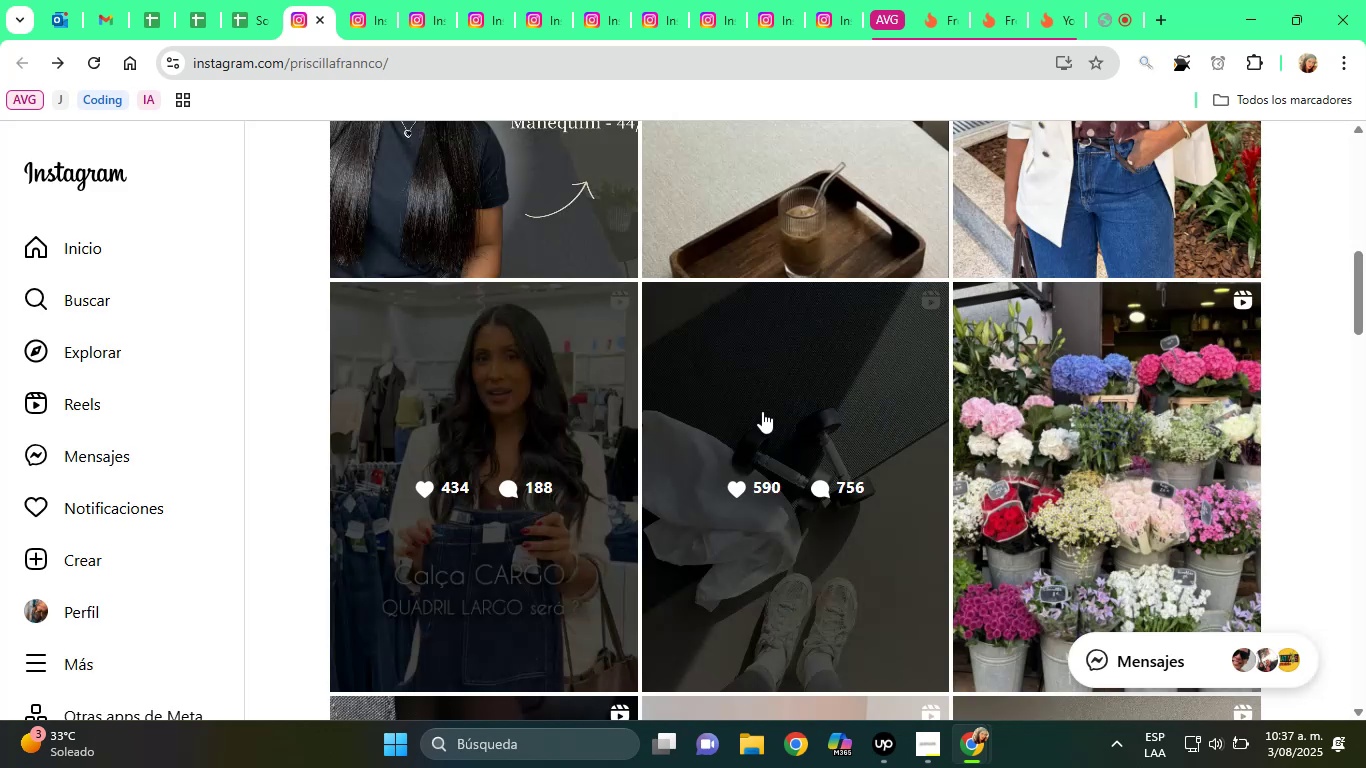 
scroll: coordinate [772, 416], scroll_direction: up, amount: 3.0
 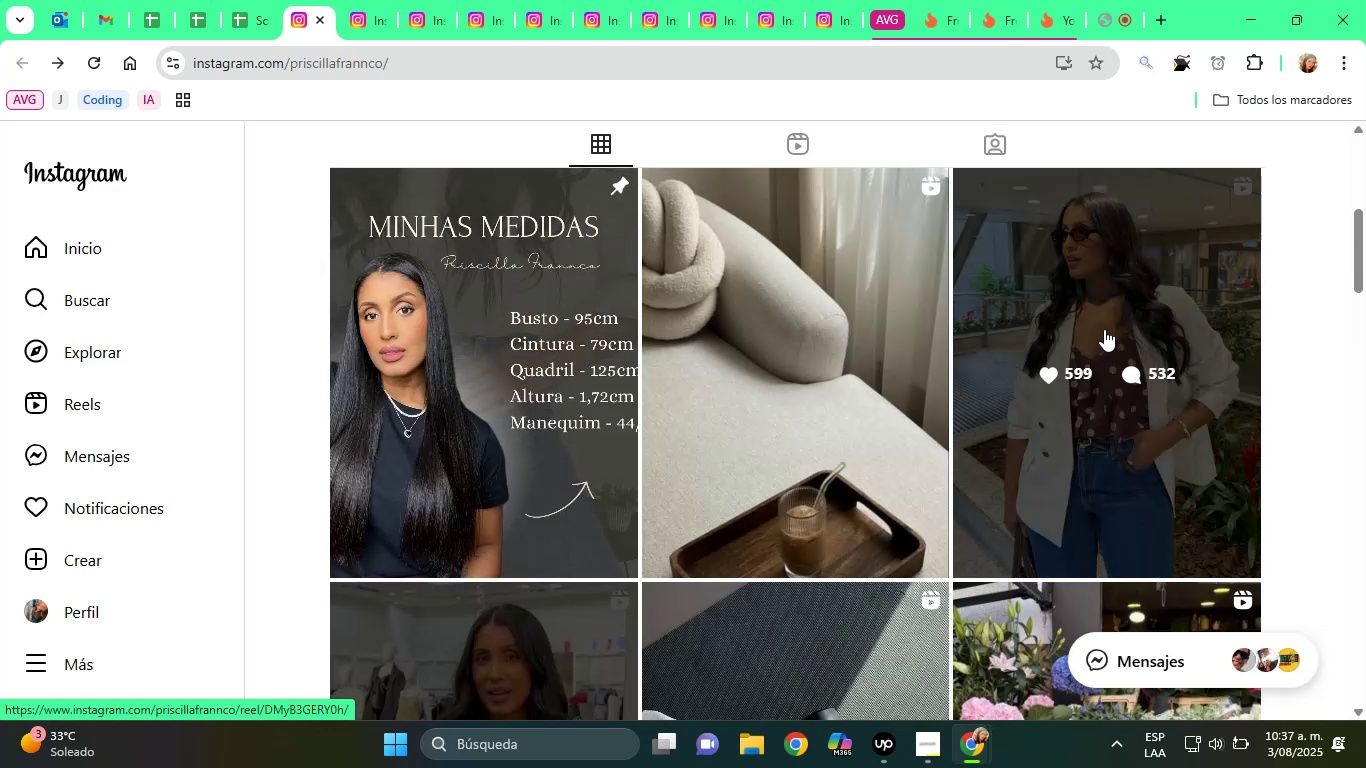 
left_click([1103, 314])
 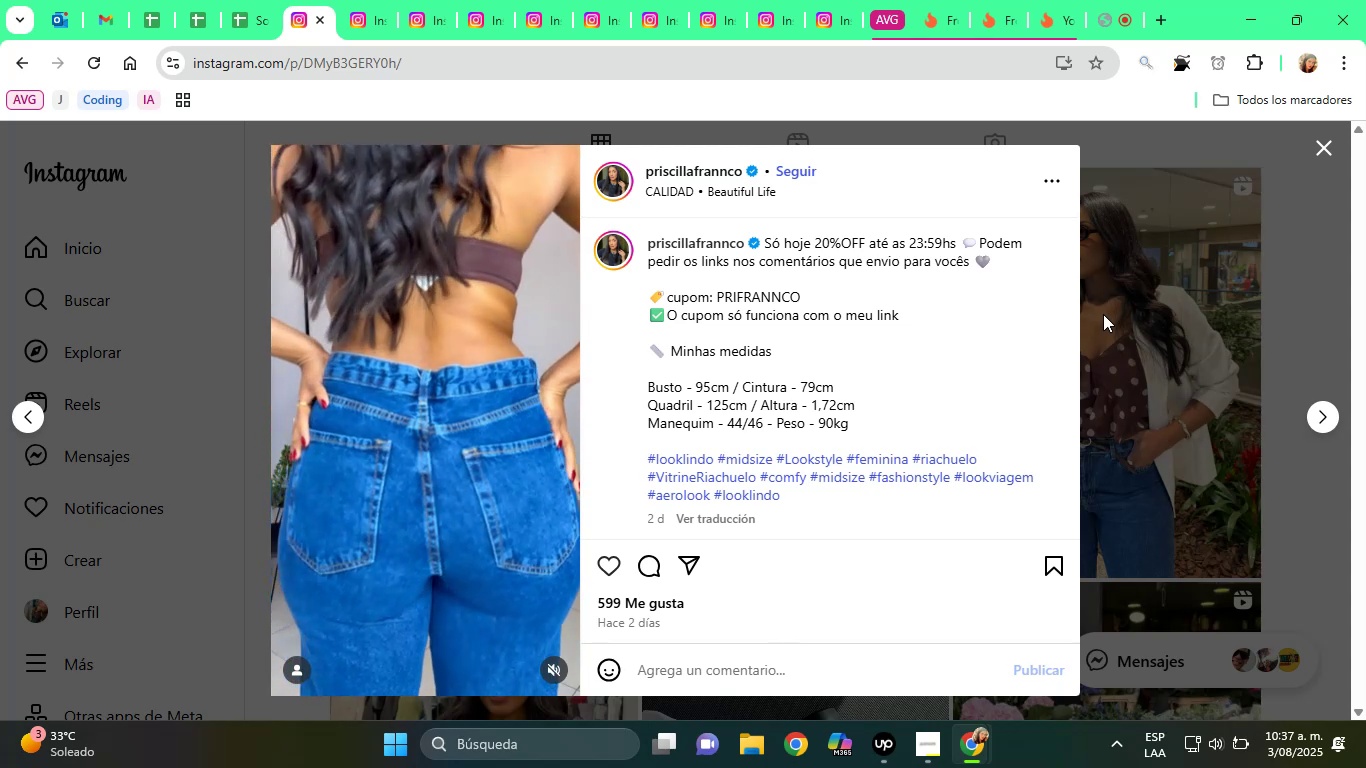 
wait(17.34)
 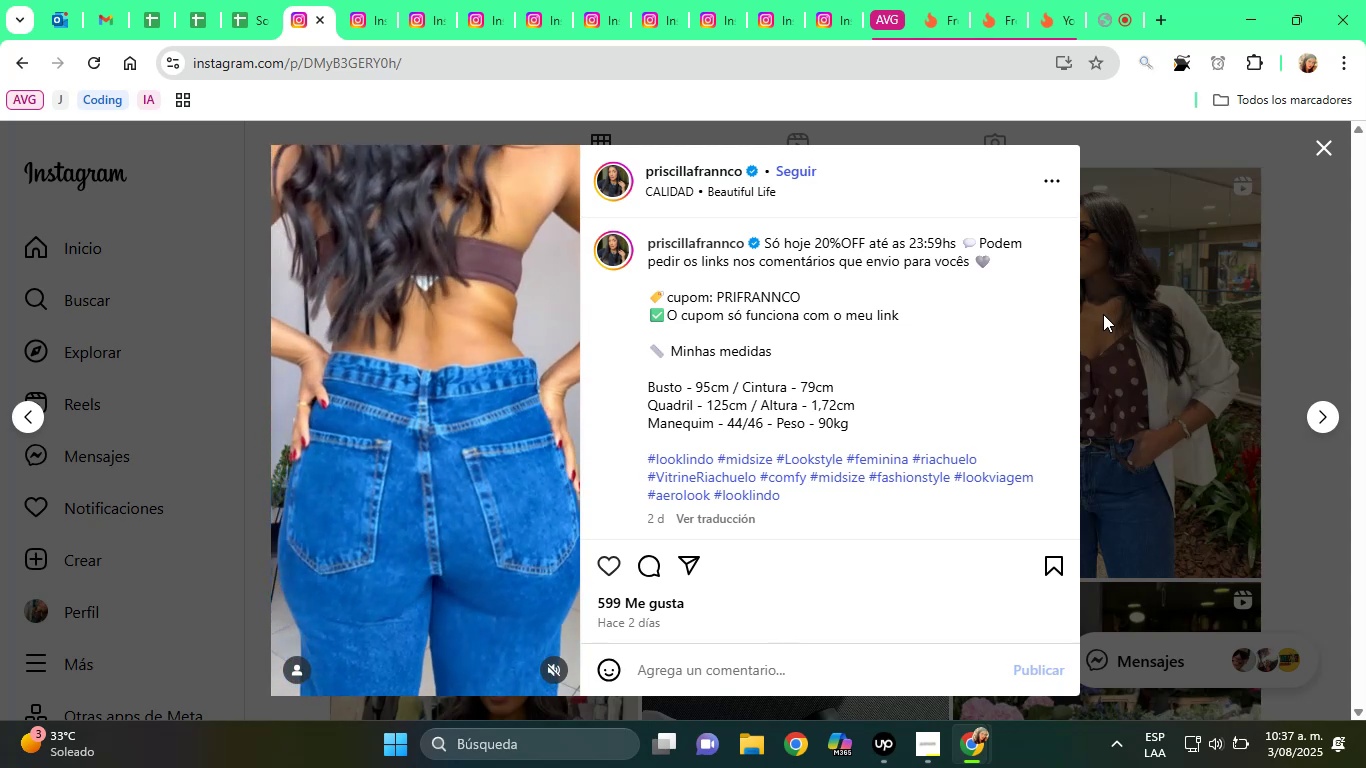 
scroll: coordinate [807, 358], scroll_direction: down, amount: 3.0
 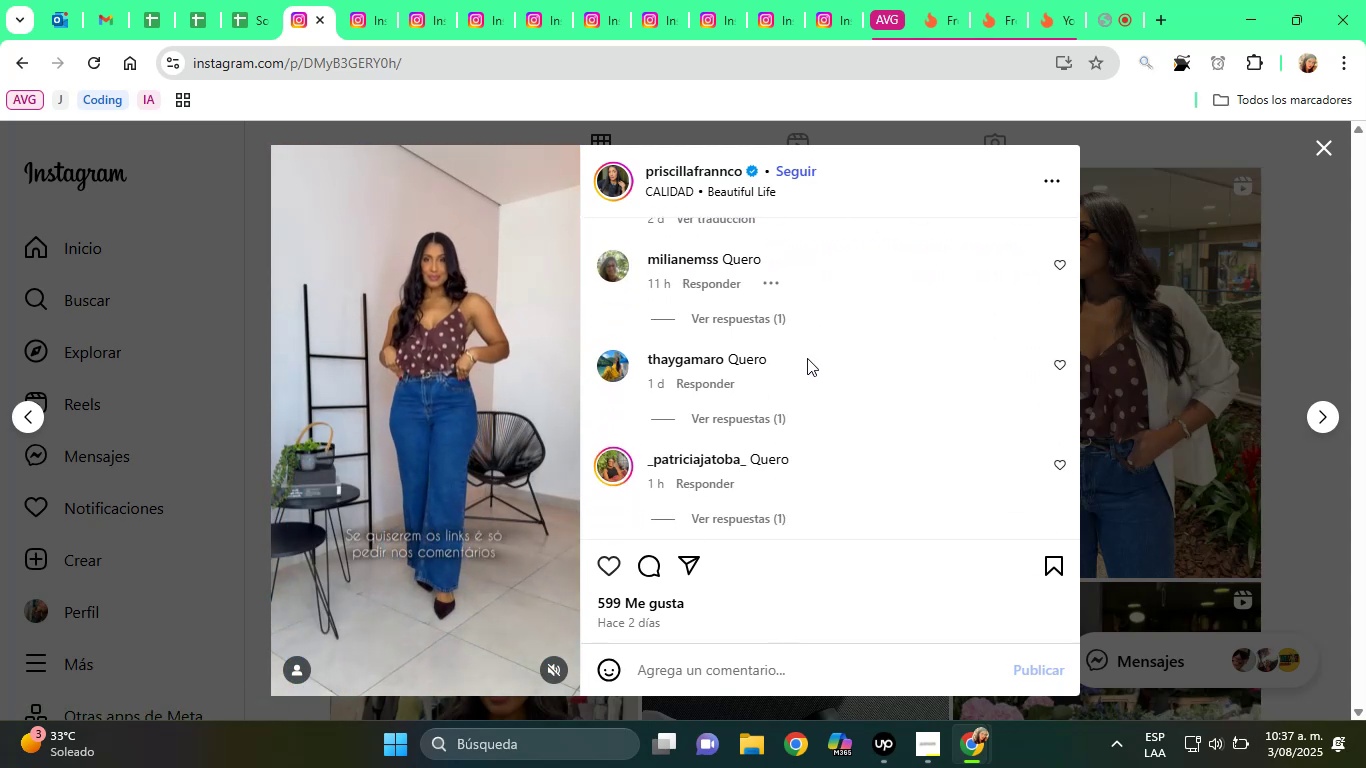 
scroll: coordinate [807, 358], scroll_direction: up, amount: 13.0
 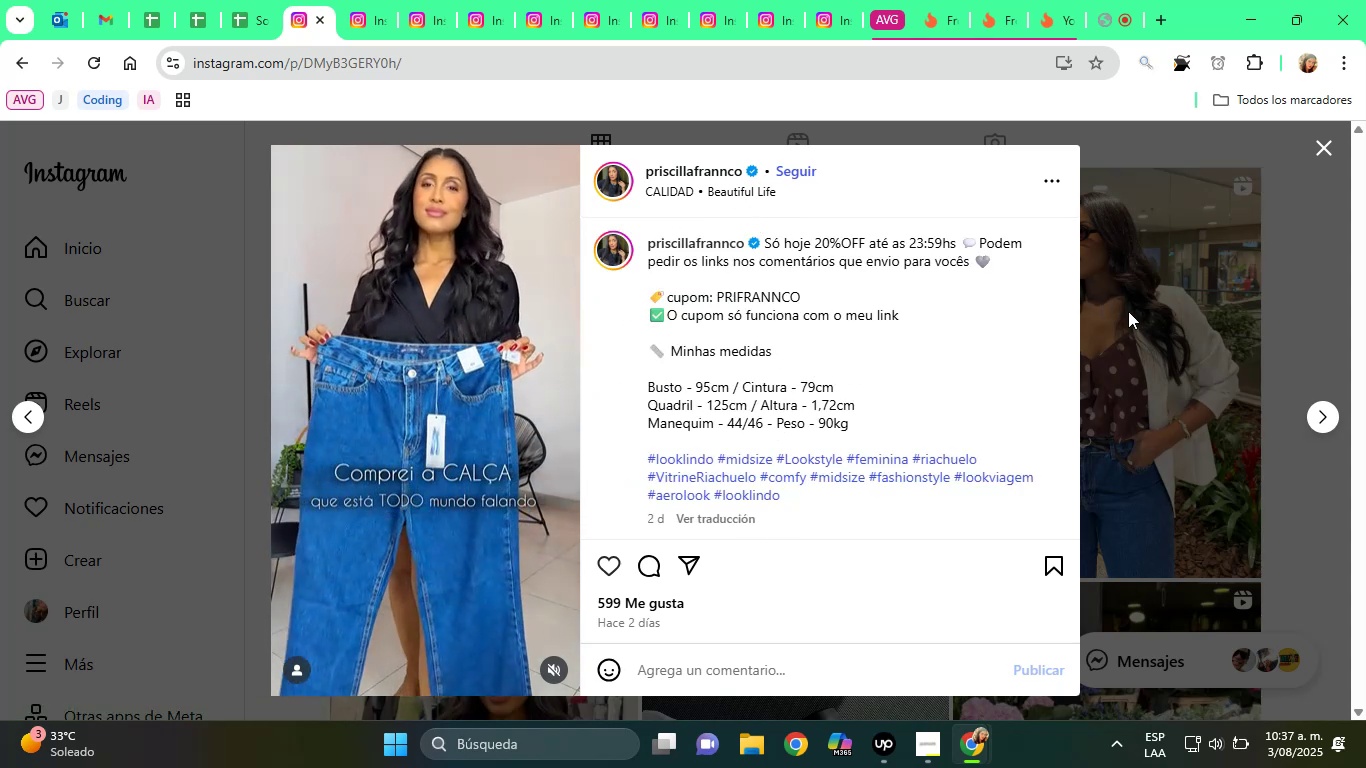 
left_click([1128, 311])
 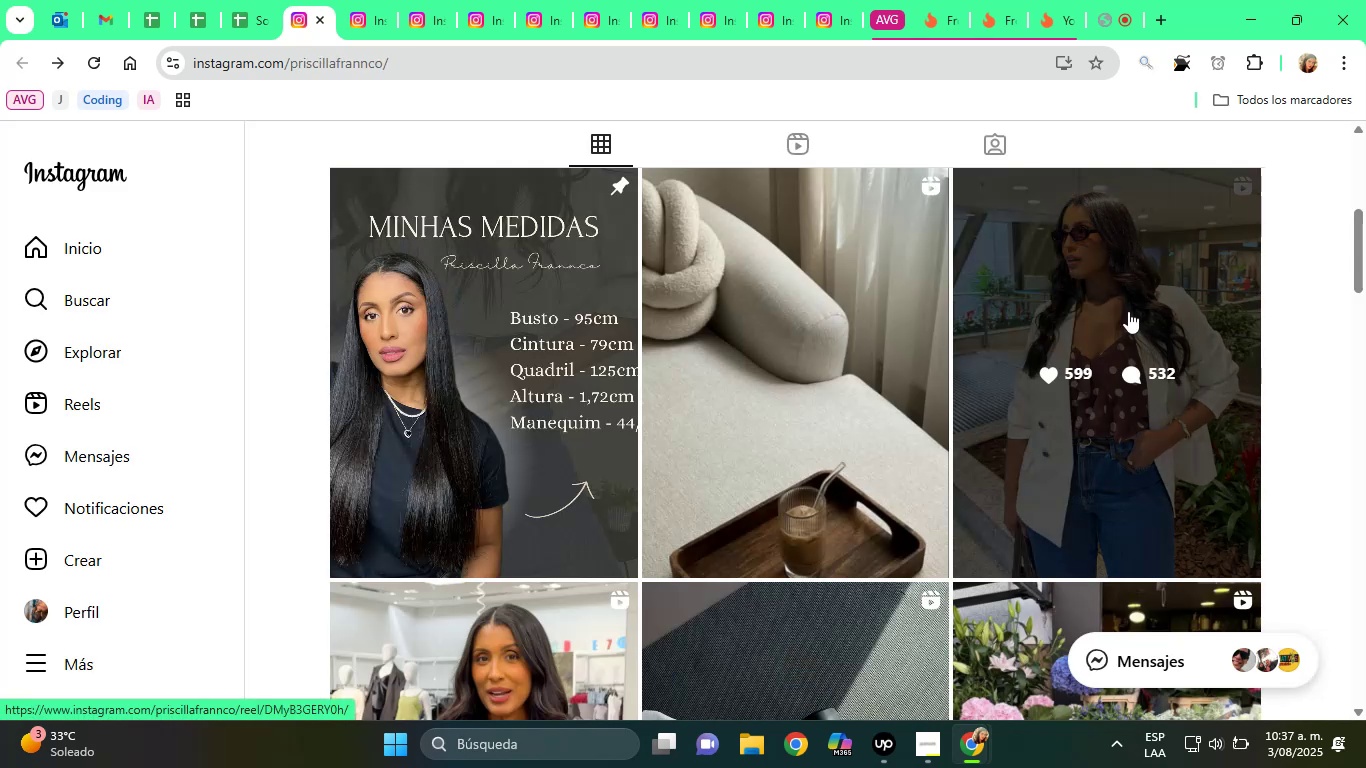 
scroll: coordinate [1087, 402], scroll_direction: down, amount: 3.0
 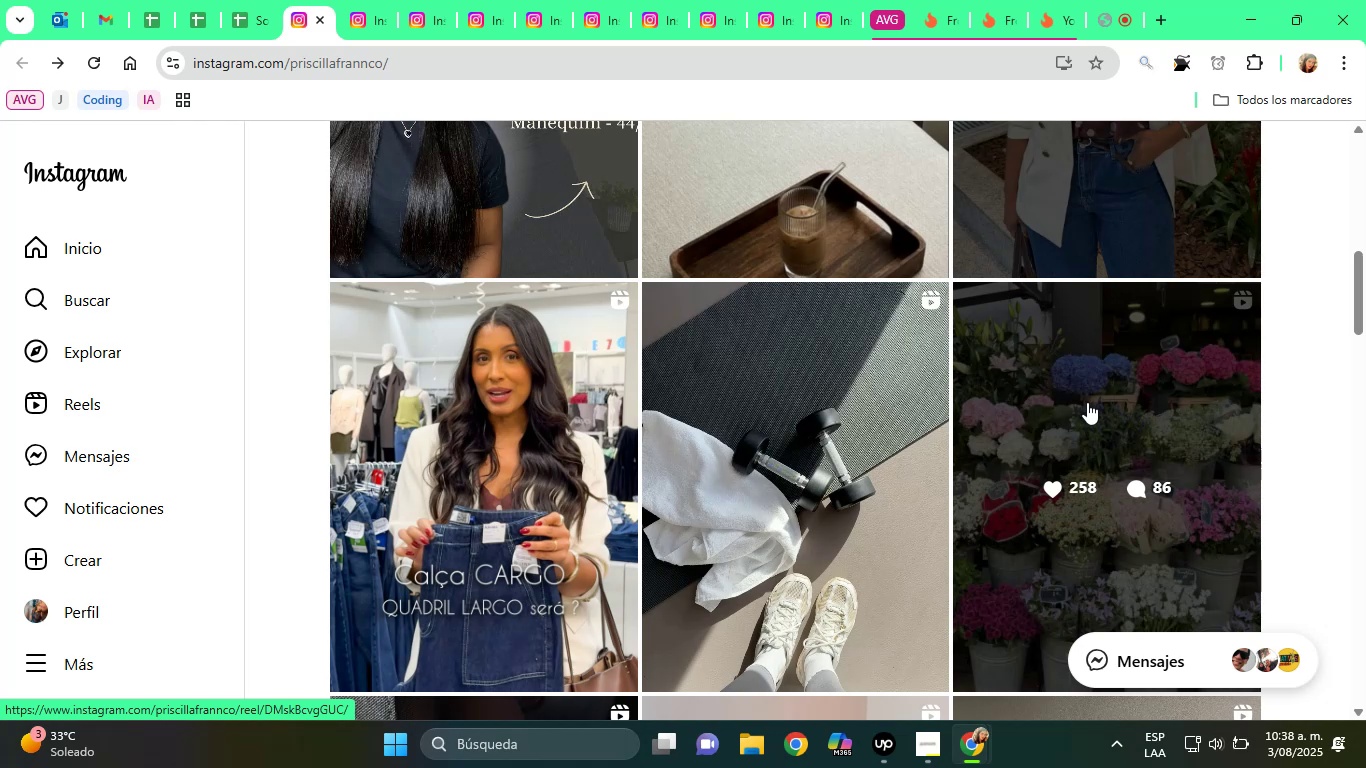 
wait(70.11)
 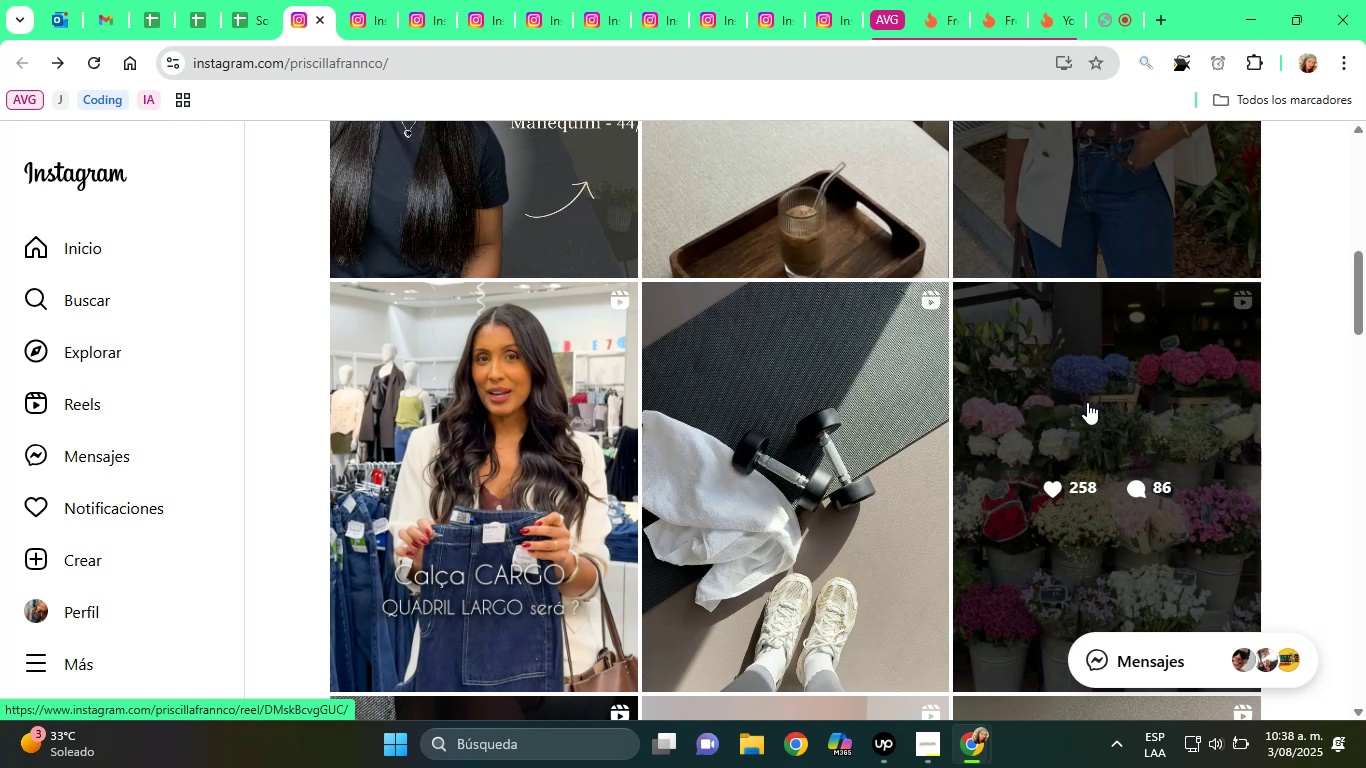 
scroll: coordinate [1044, 359], scroll_direction: down, amount: 6.0
 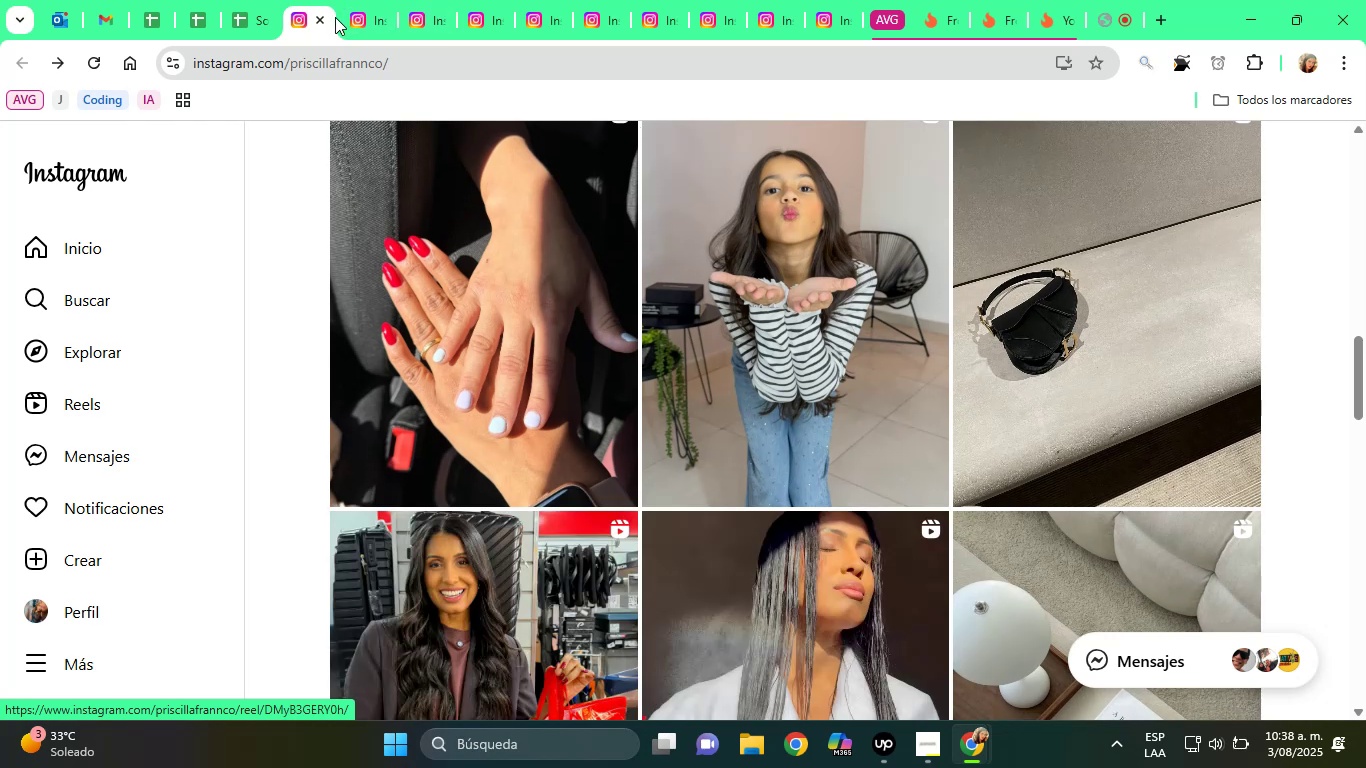 
scroll: coordinate [534, 191], scroll_direction: up, amount: 20.0
 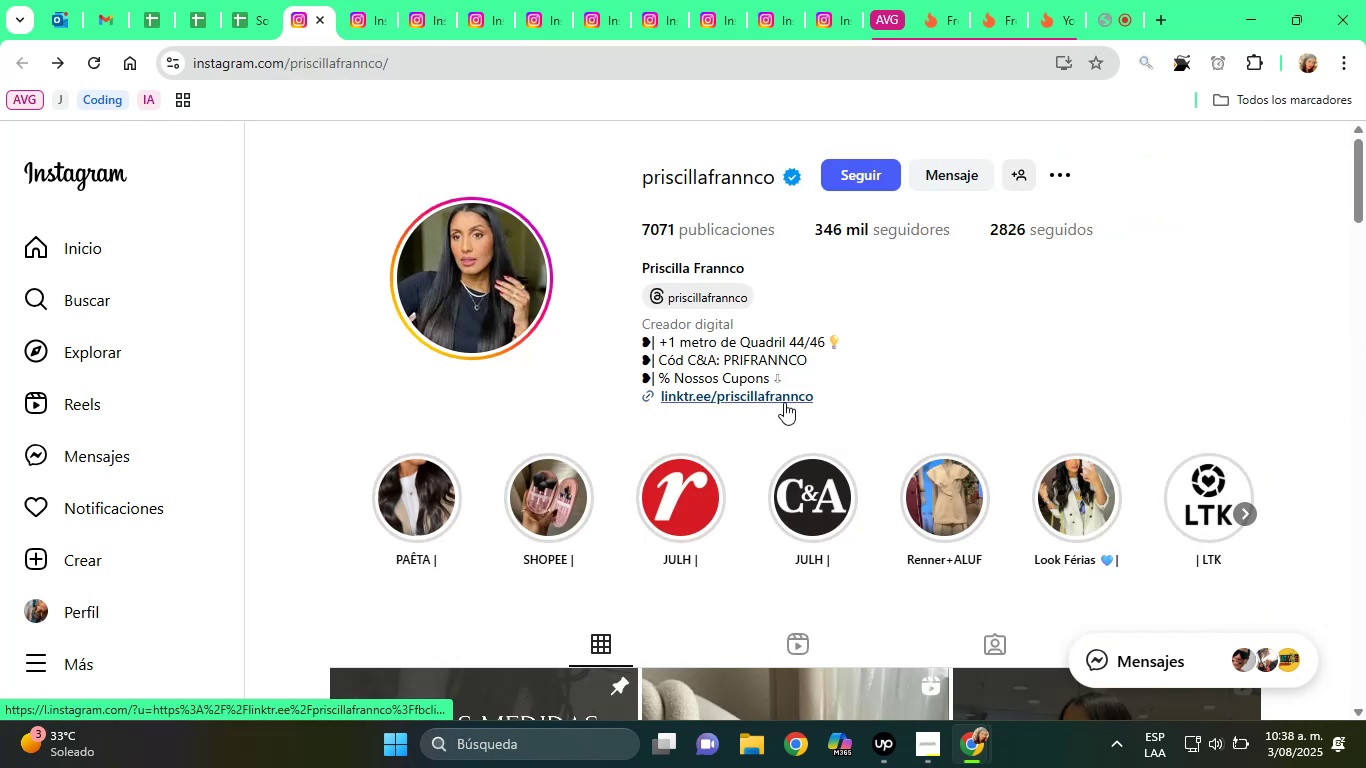 
left_click([779, 399])
 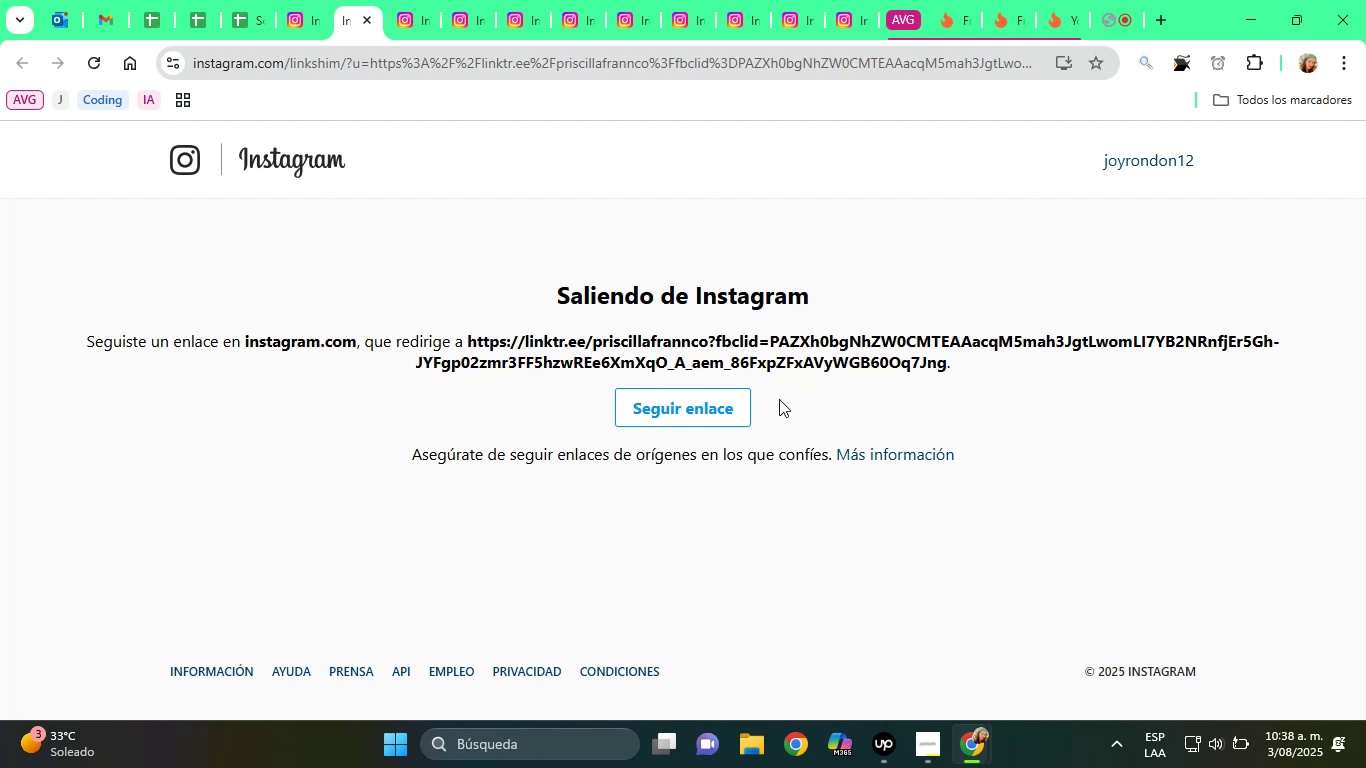 
wait(12.33)
 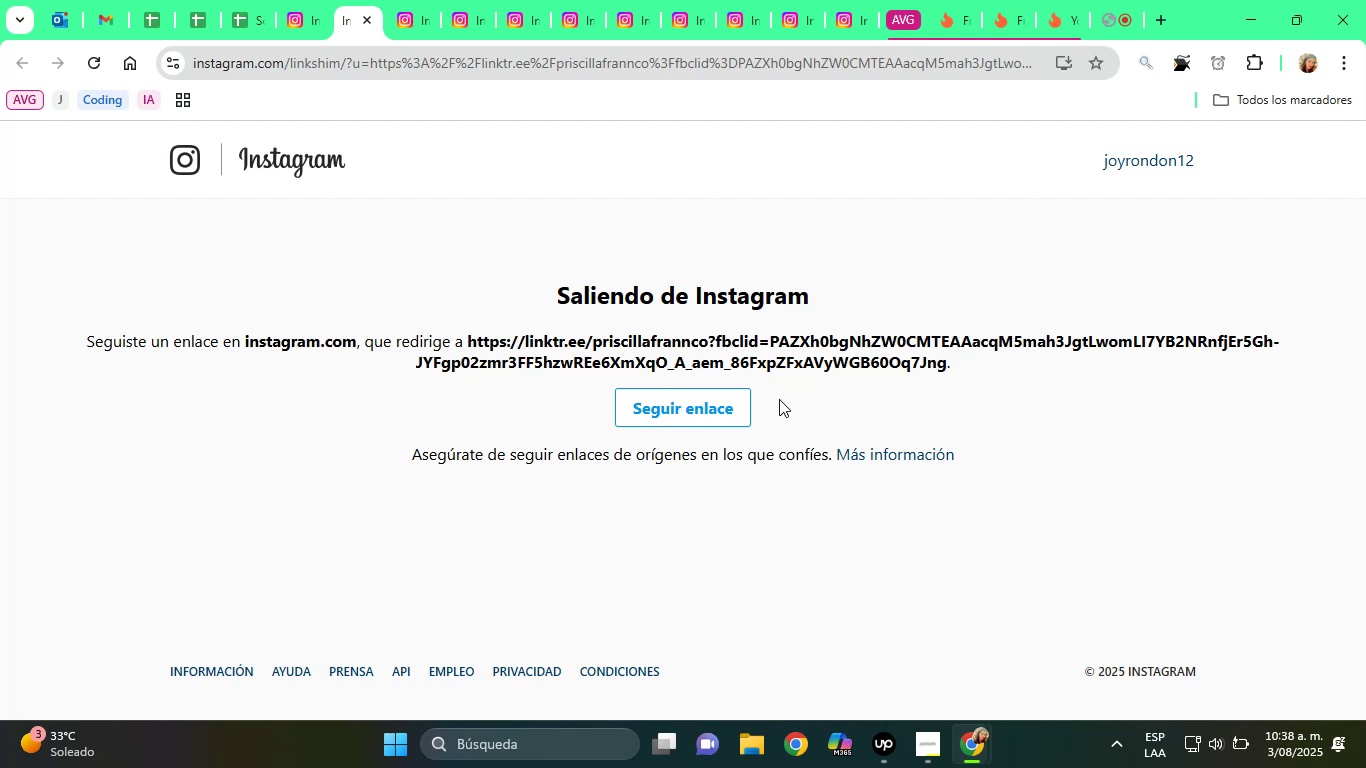 
left_click([690, 410])
 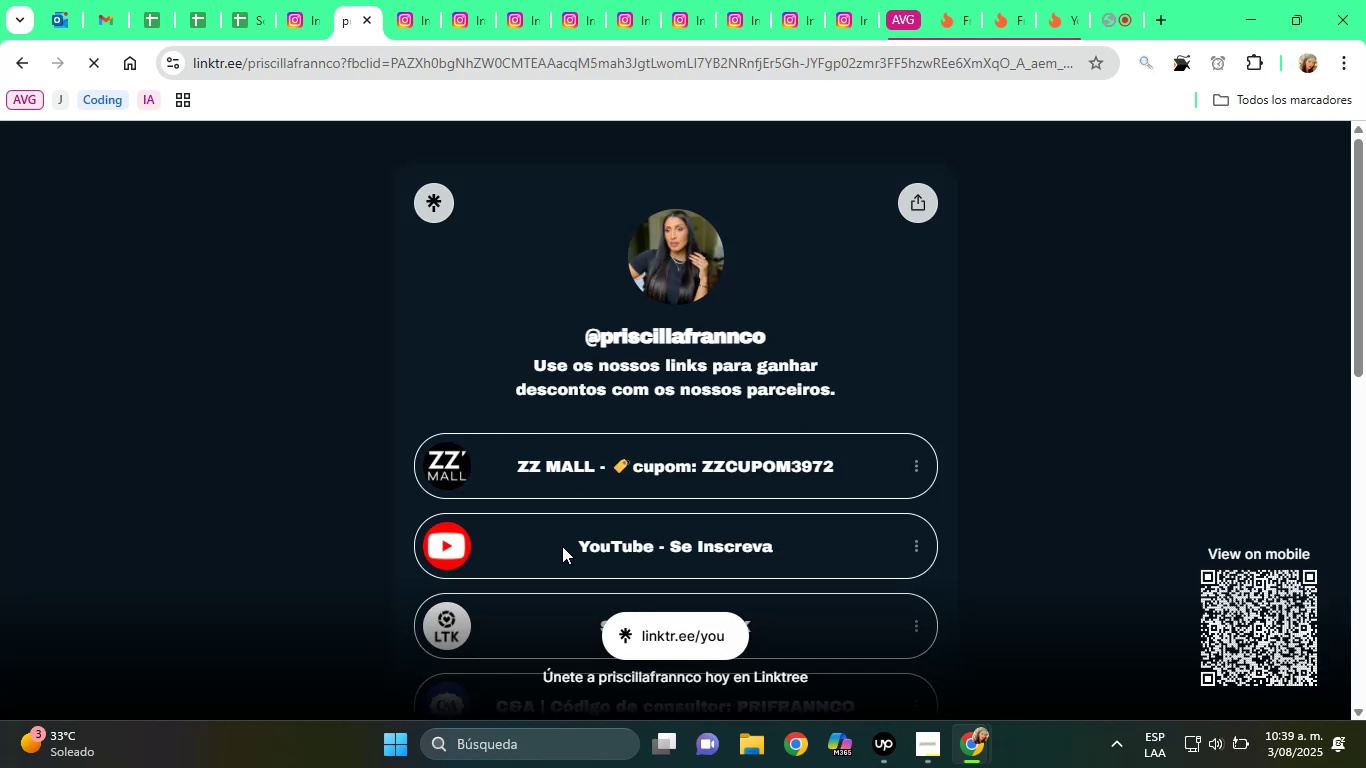 
scroll: coordinate [524, 490], scroll_direction: down, amount: 9.0
 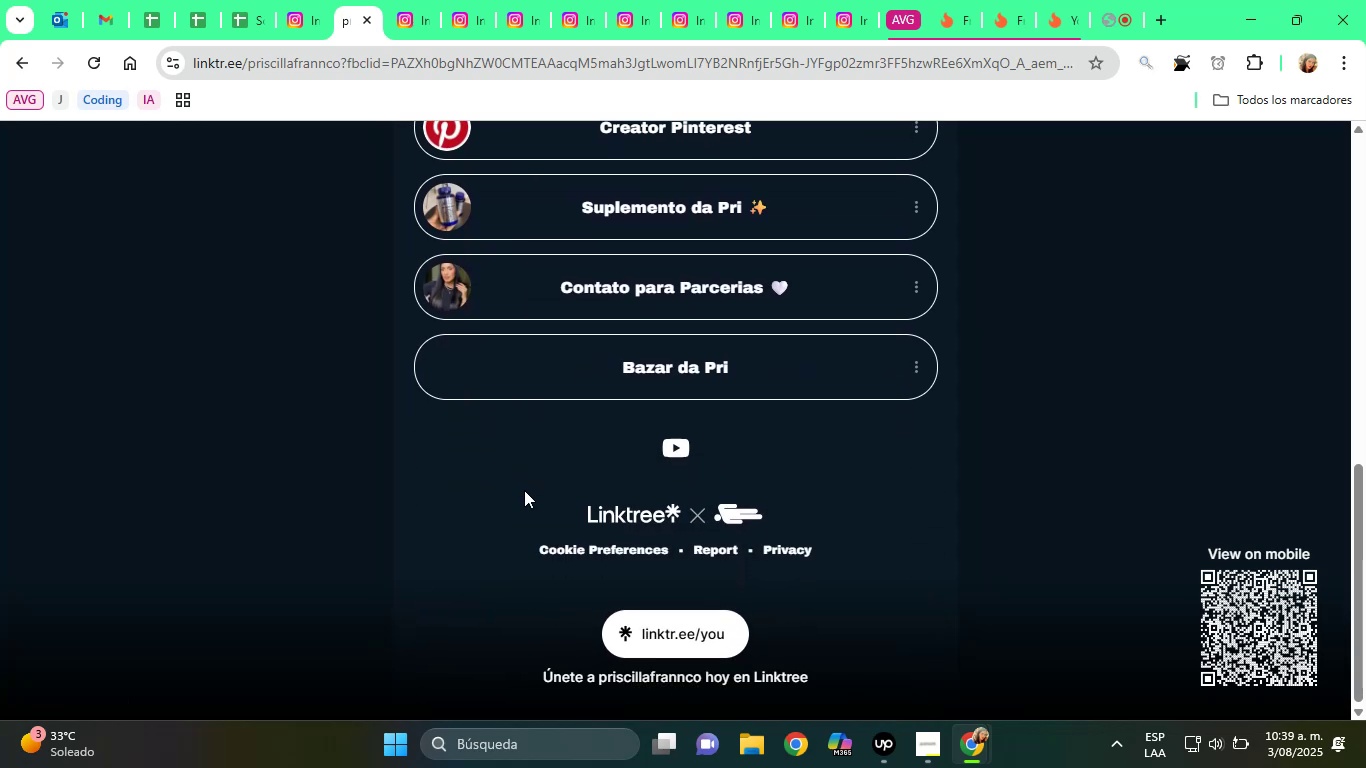 
scroll: coordinate [506, 452], scroll_direction: up, amount: 3.0
 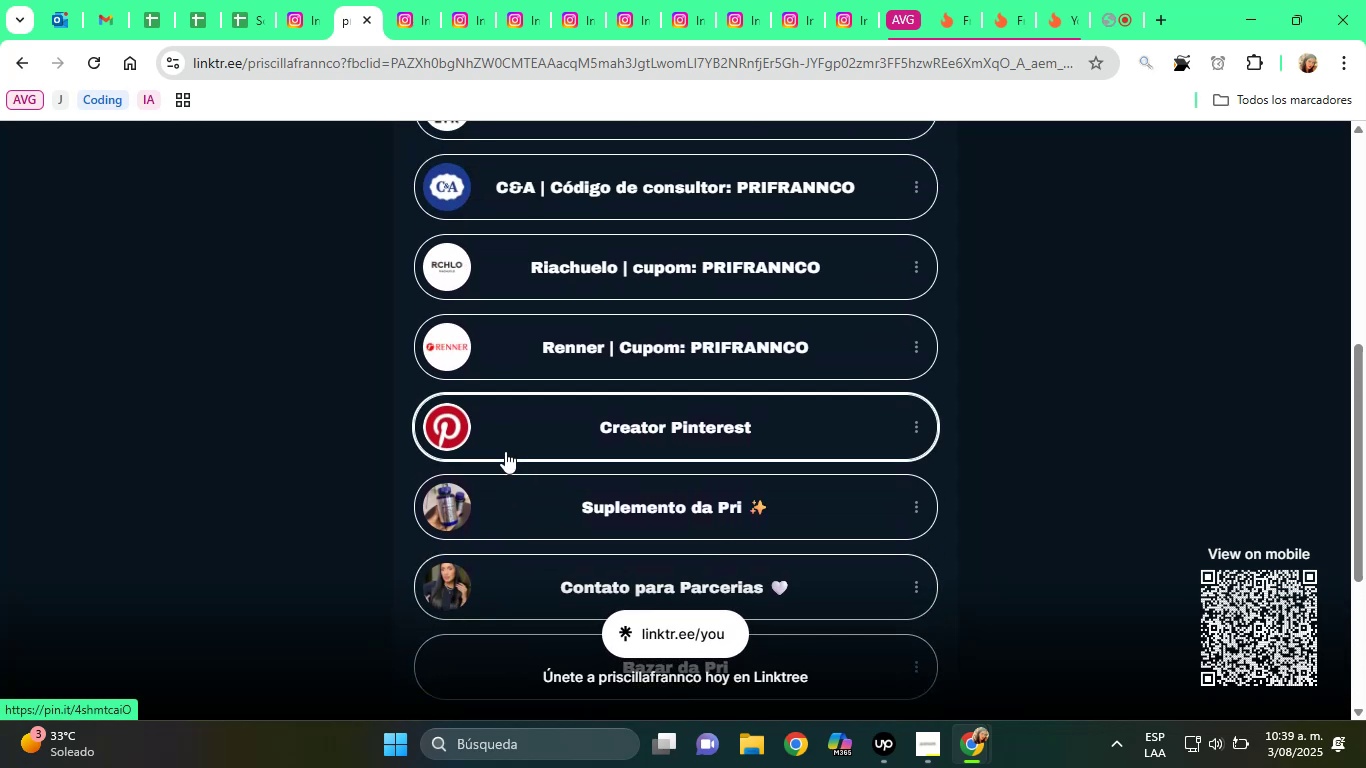 
wait(5.61)
 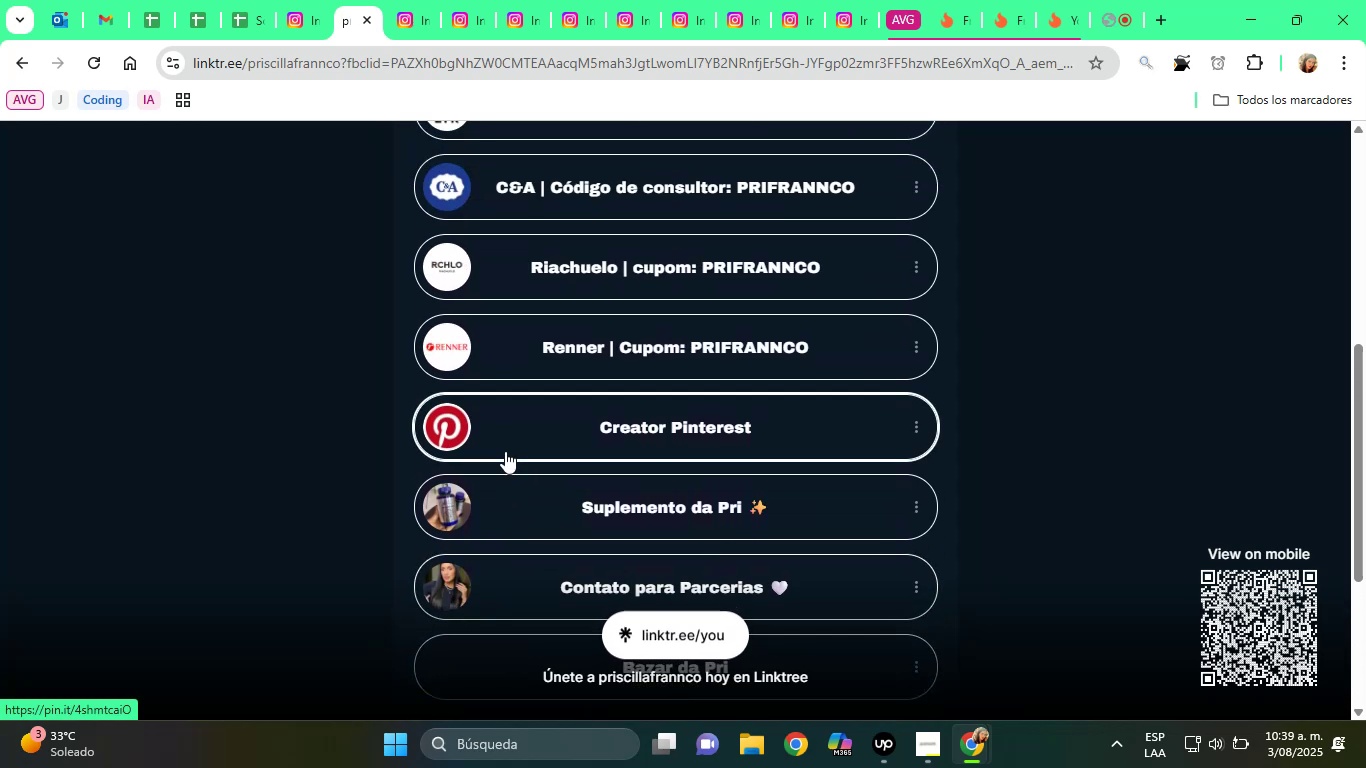 
scroll: coordinate [505, 451], scroll_direction: up, amount: 2.0
 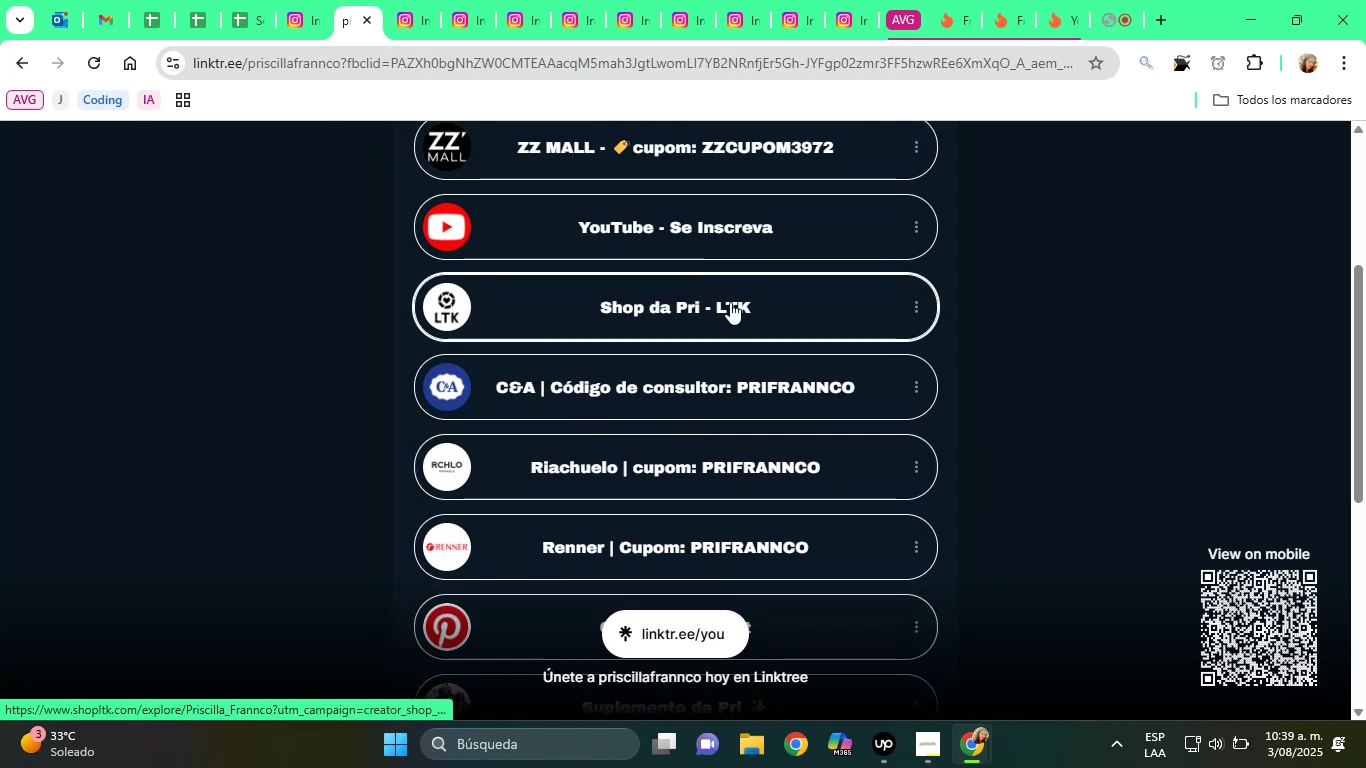 
wait(5.17)
 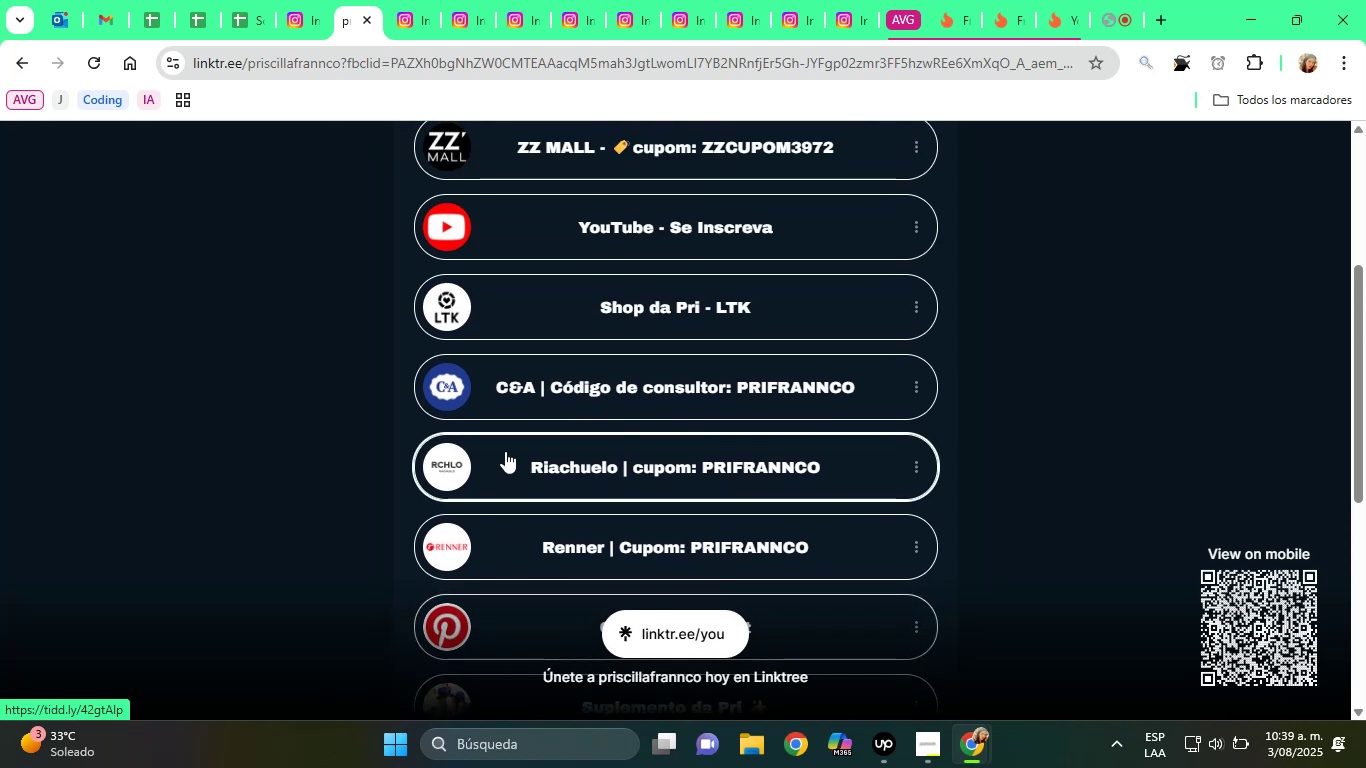 
double_click([363, 14])
 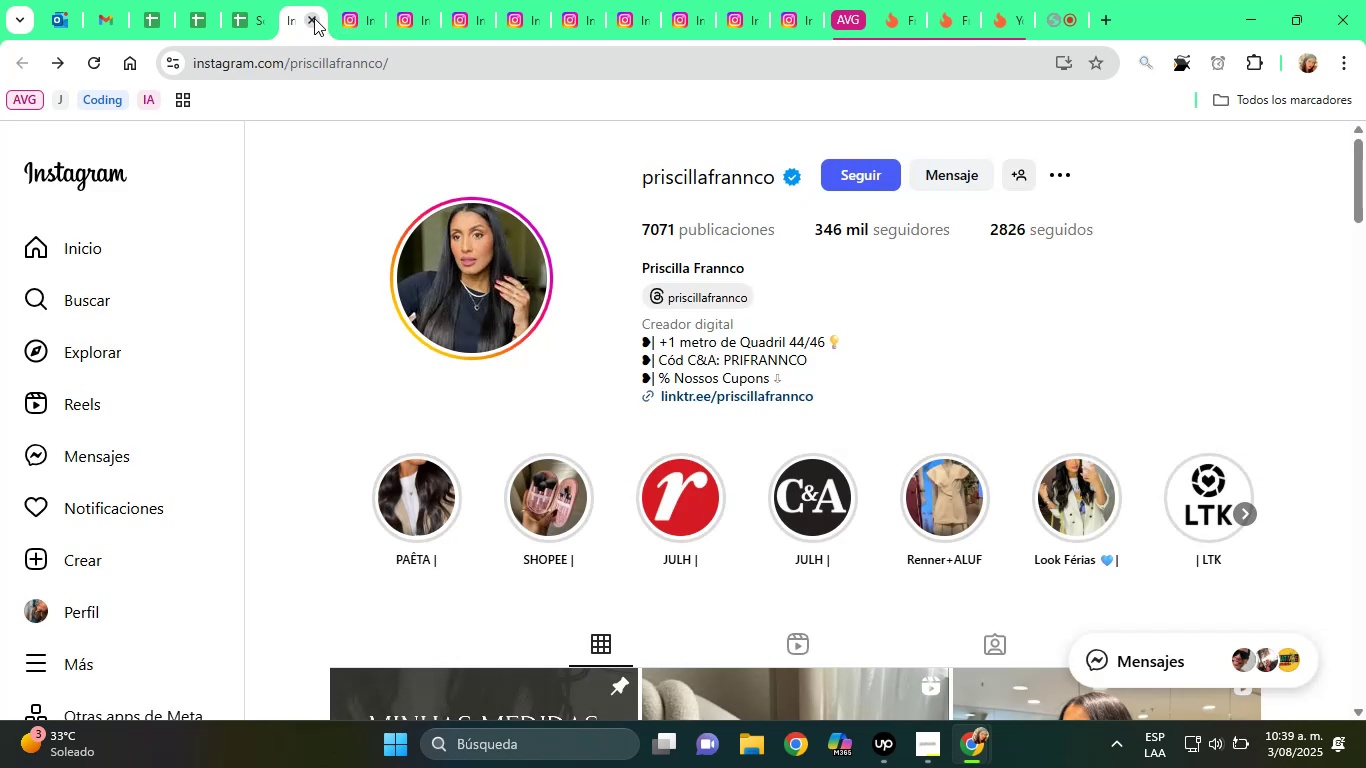 
left_click([314, 18])
 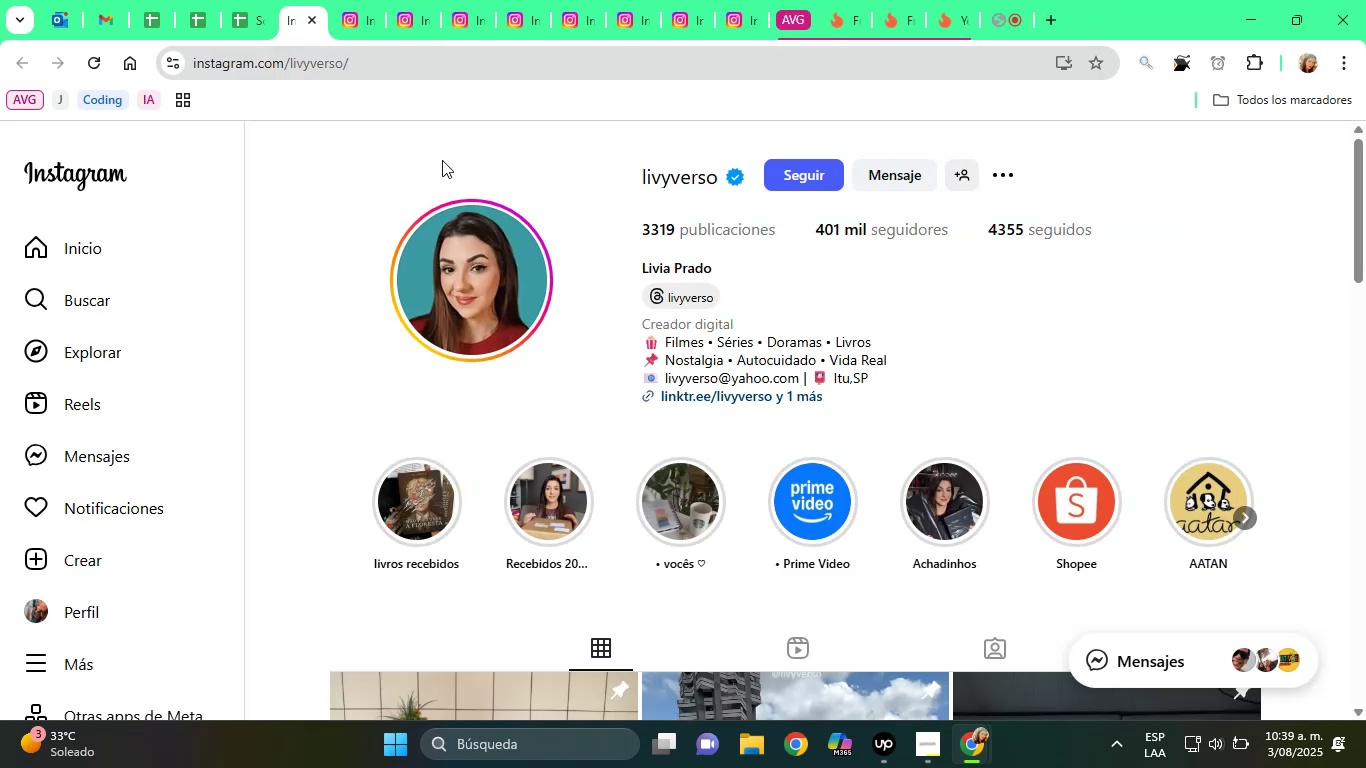 
scroll: coordinate [471, 171], scroll_direction: down, amount: 2.0
 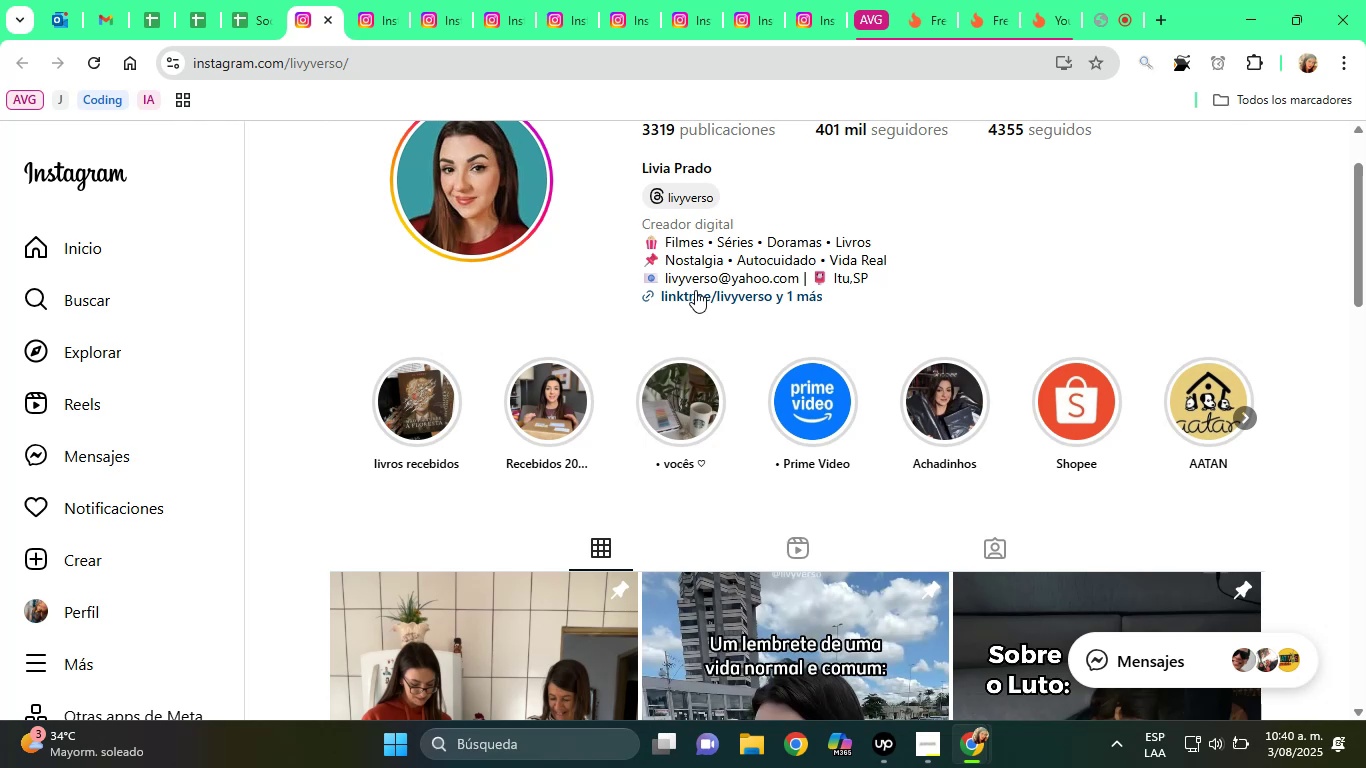 
wait(64.96)
 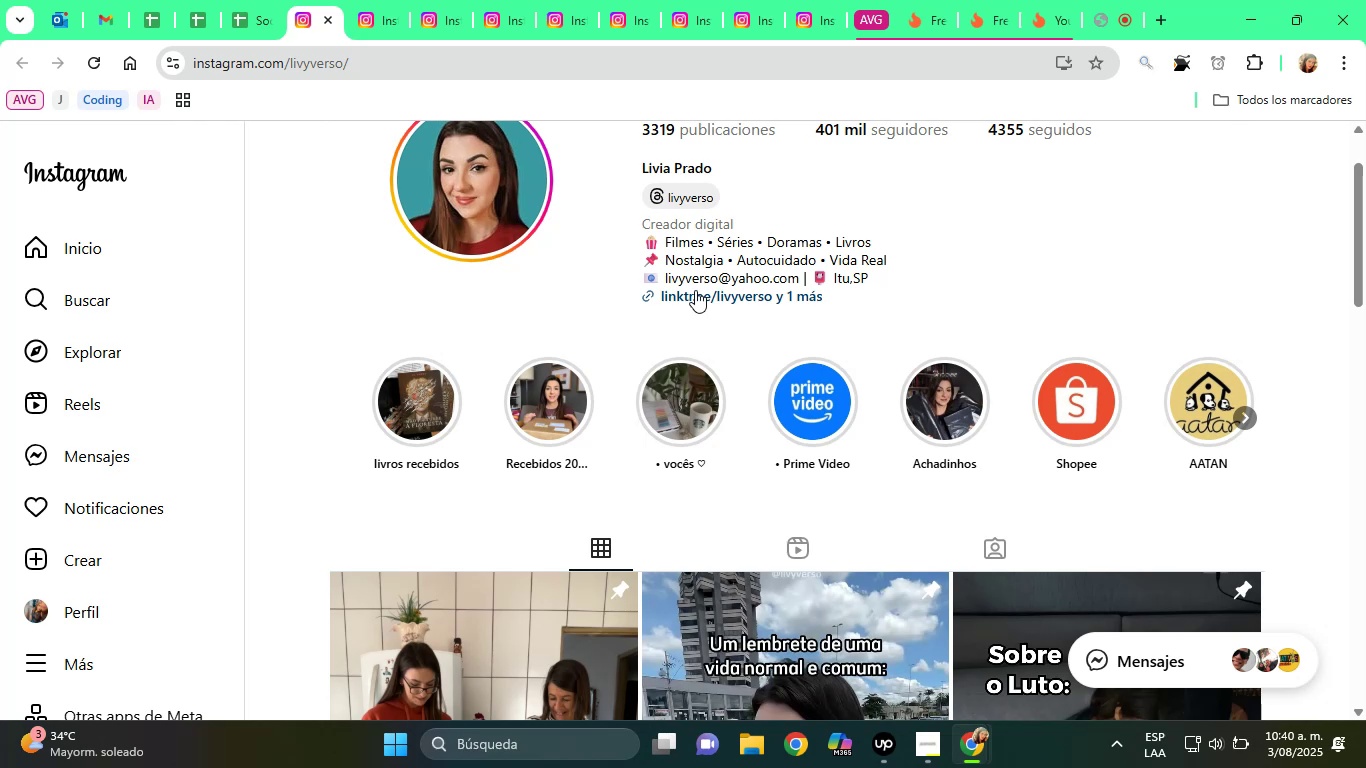 
left_click([809, 304])
 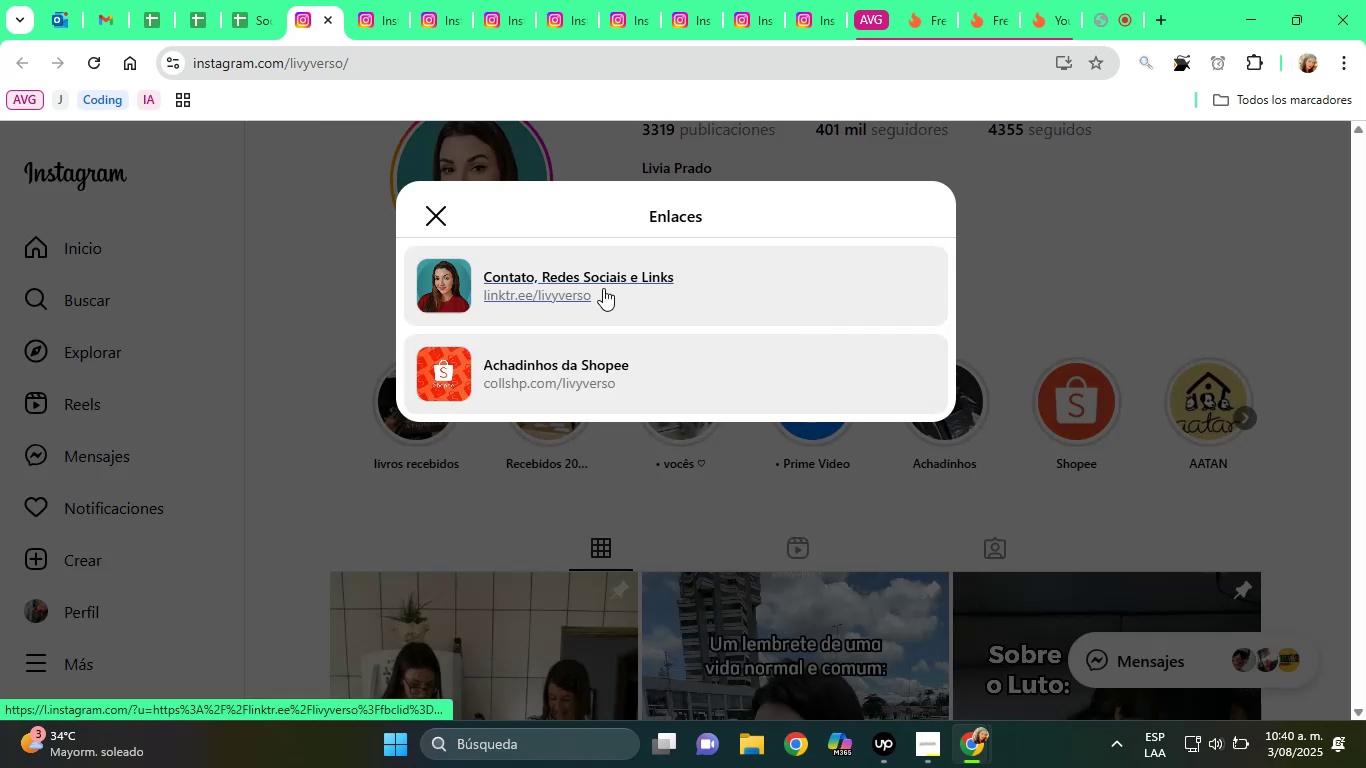 
right_click([584, 283])
 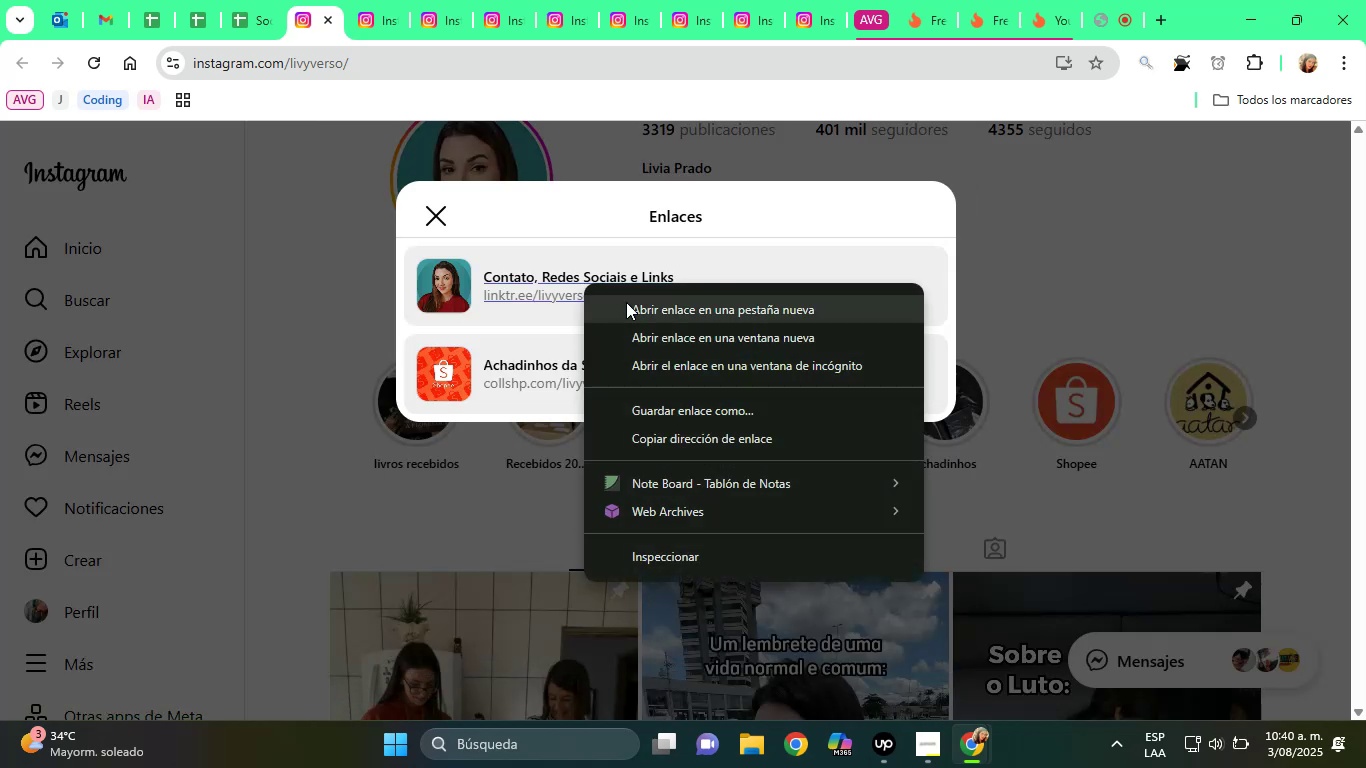 
left_click([627, 302])
 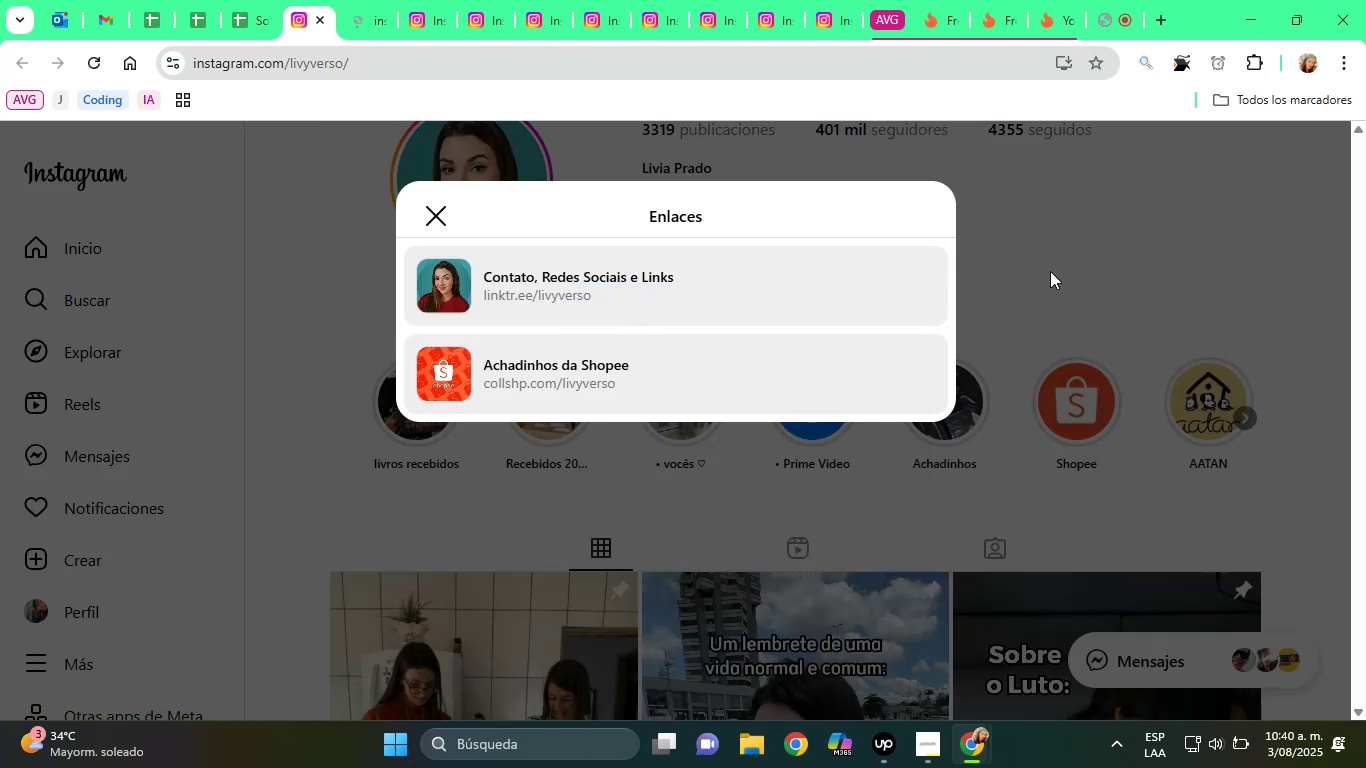 
scroll: coordinate [1050, 271], scroll_direction: up, amount: 2.0
 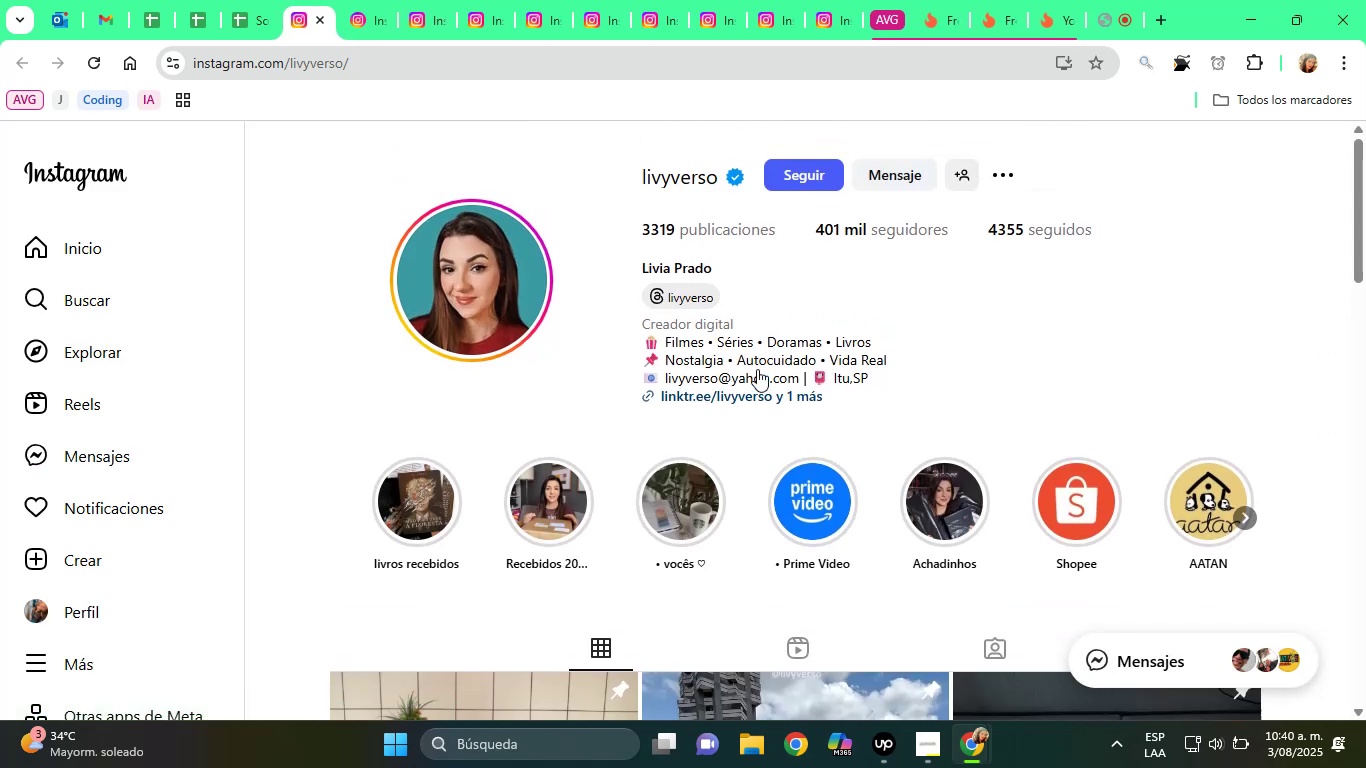 
left_click([682, 274])
 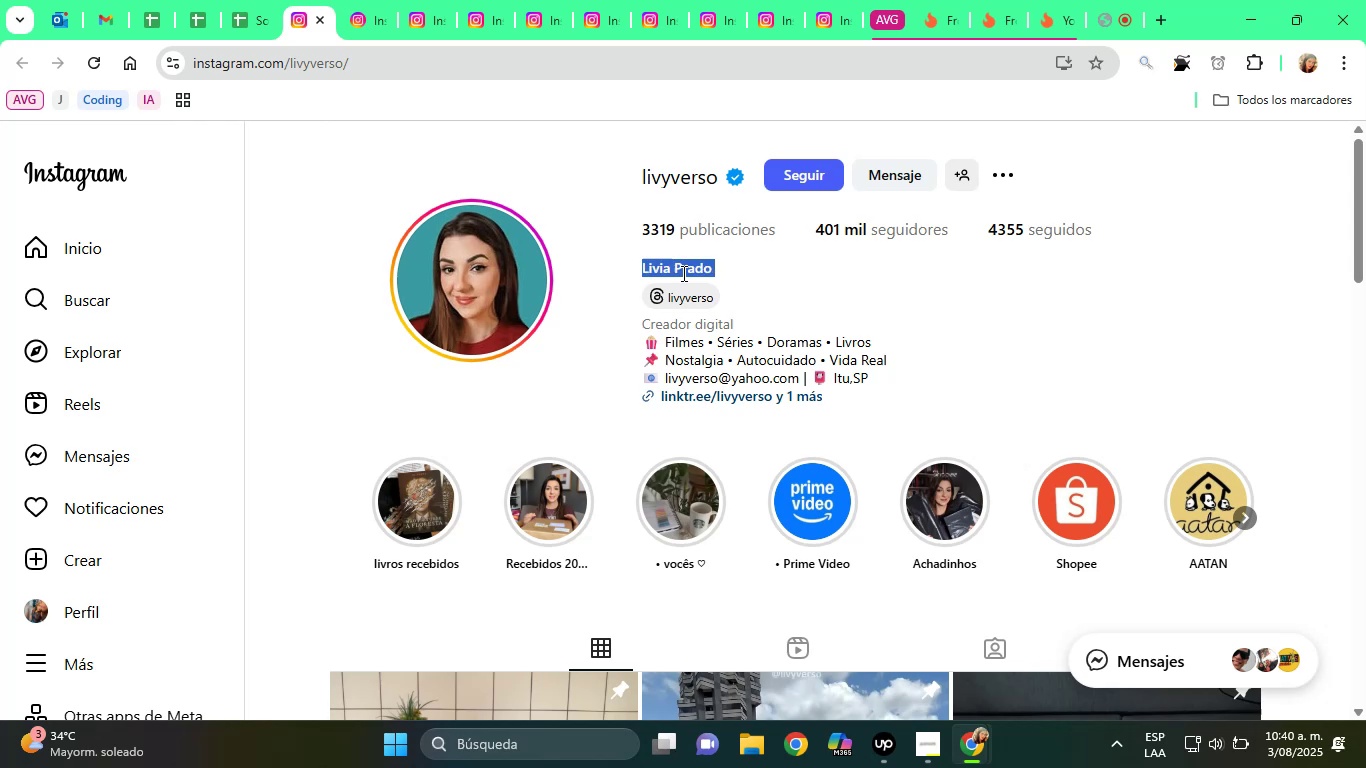 
triple_click([682, 273])
 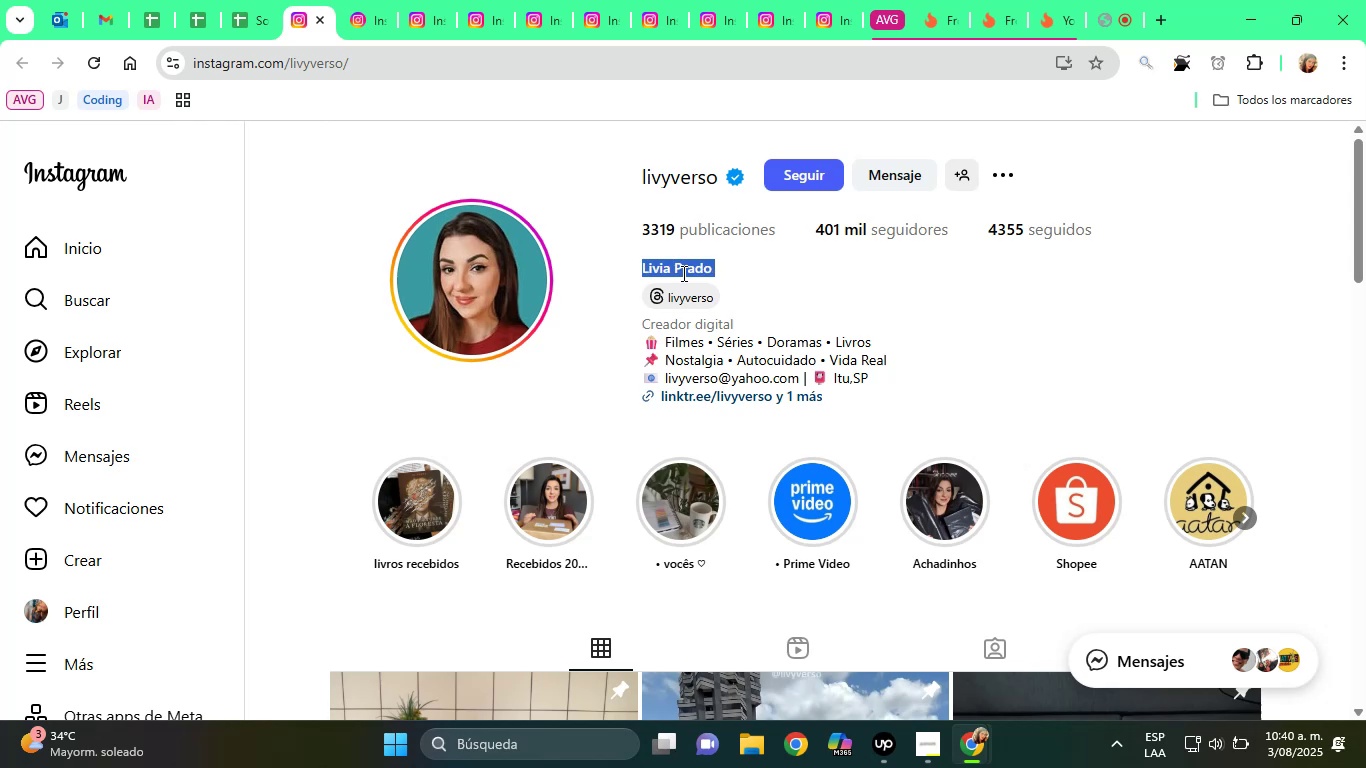 
right_click([682, 273])
 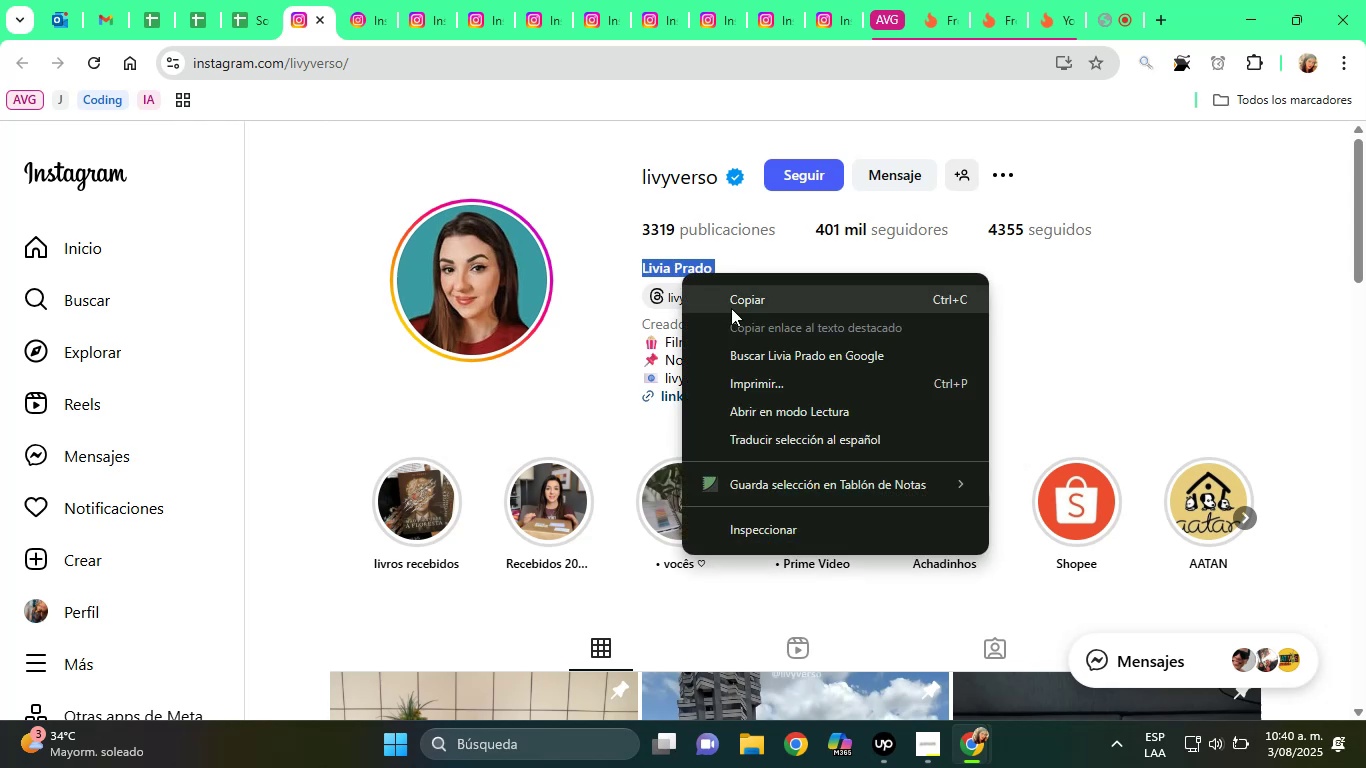 
left_click([732, 308])
 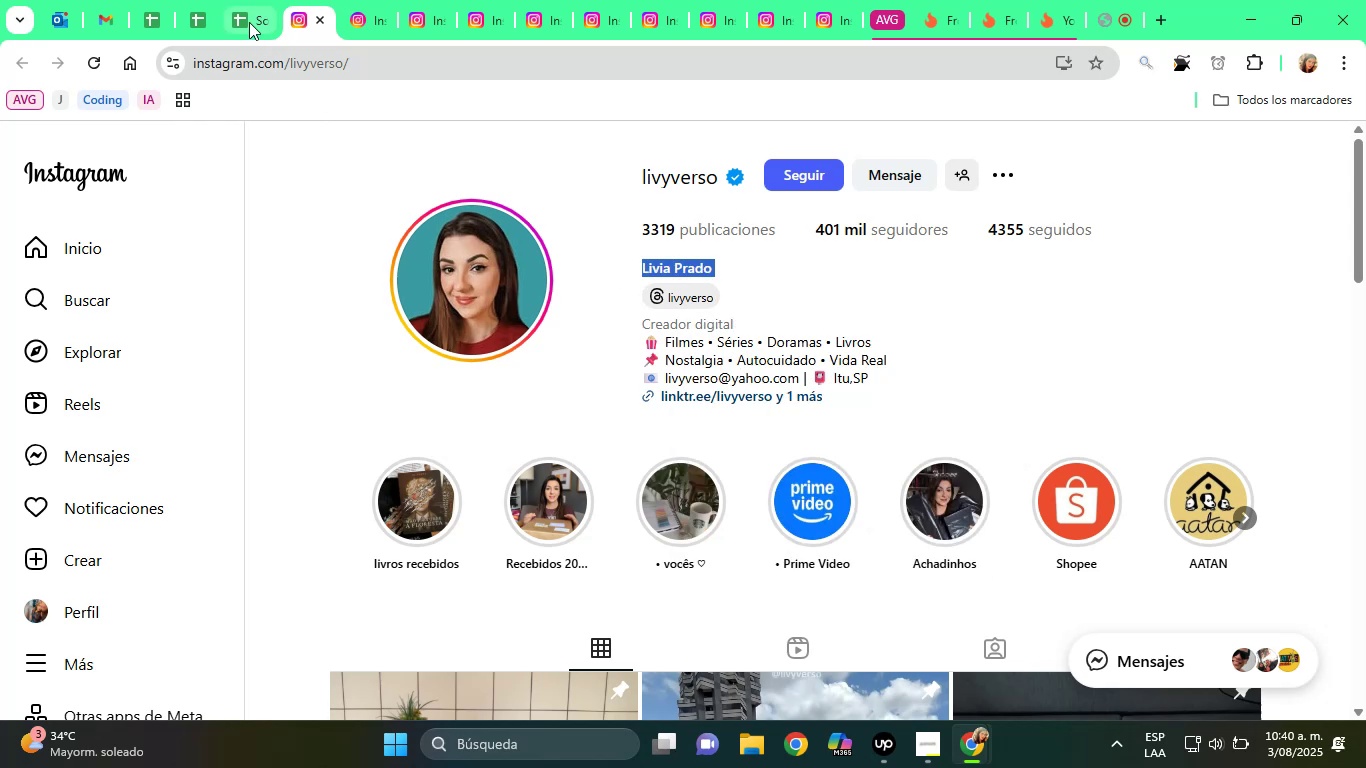 
left_click([248, 22])
 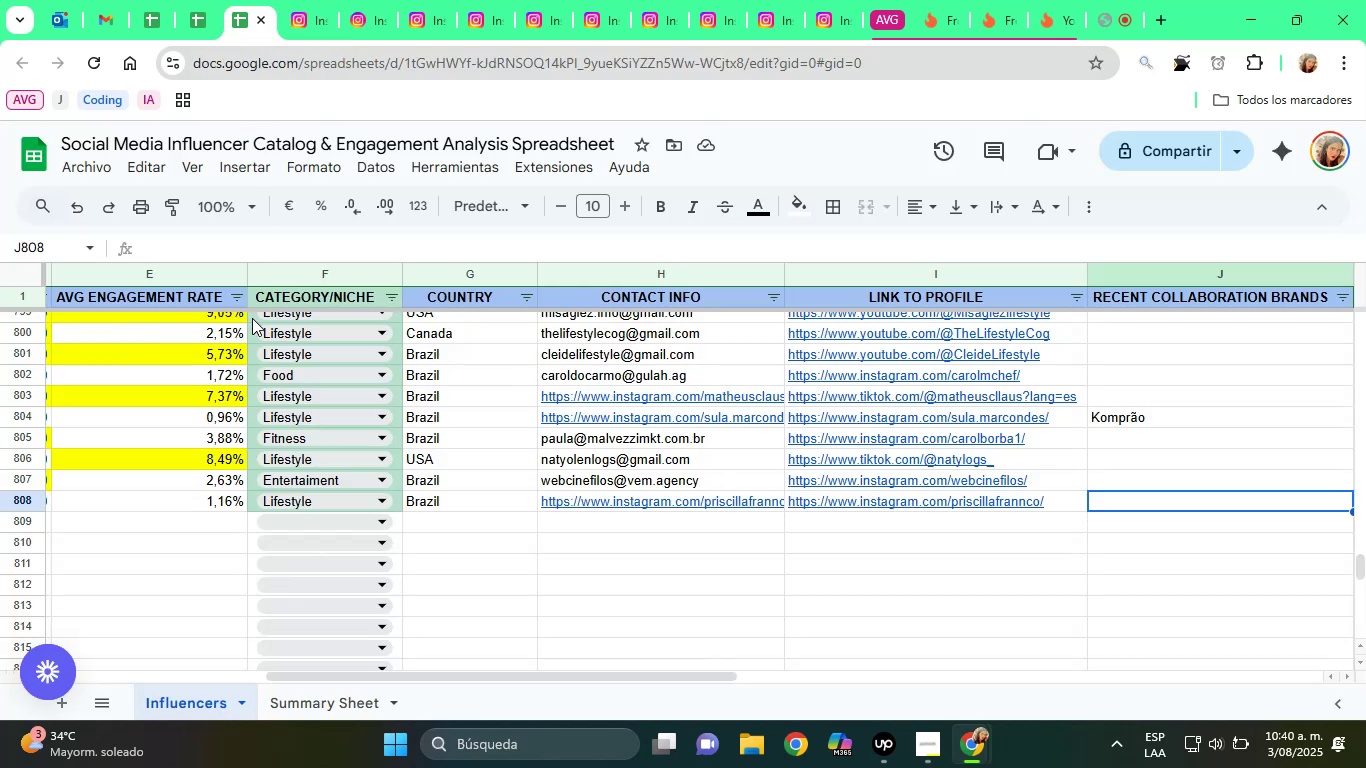 
key(ArrowDown)
 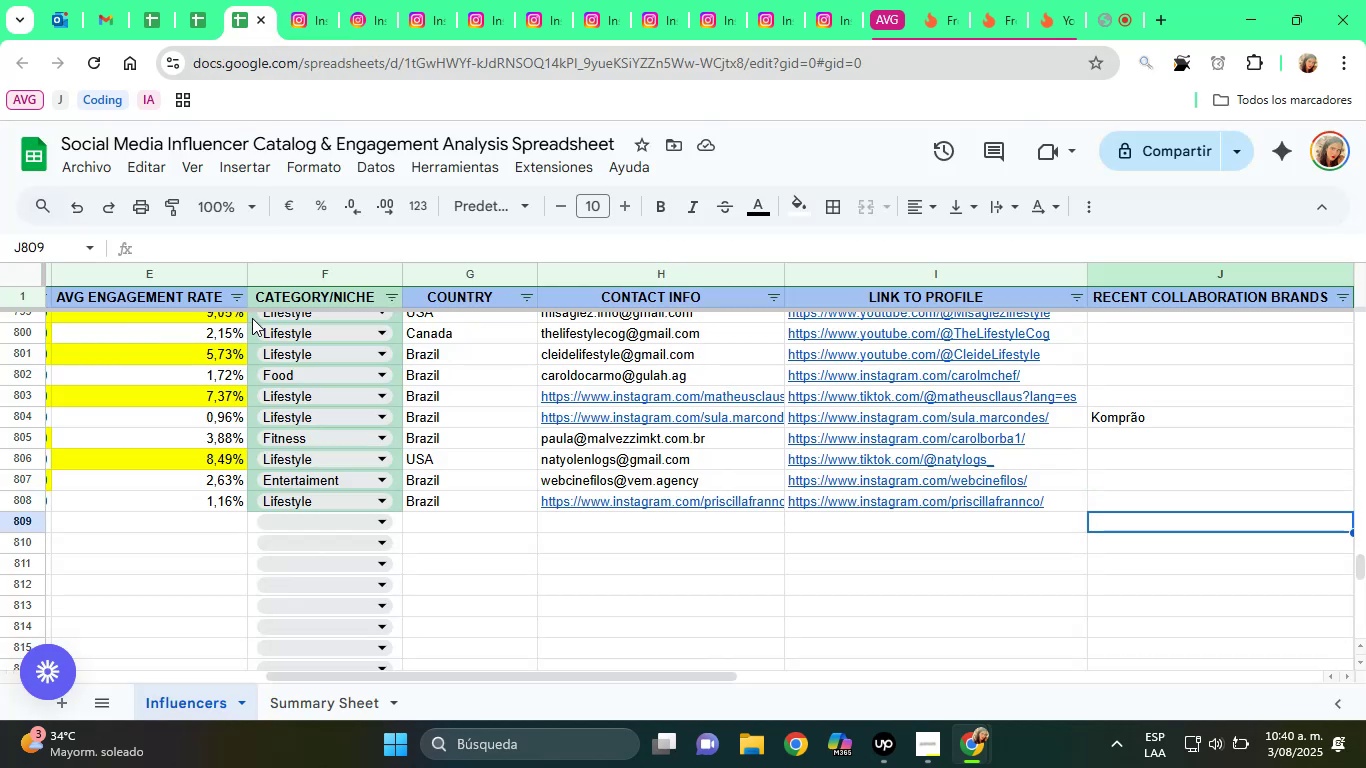 
hold_key(key=ArrowLeft, duration=1.4)
 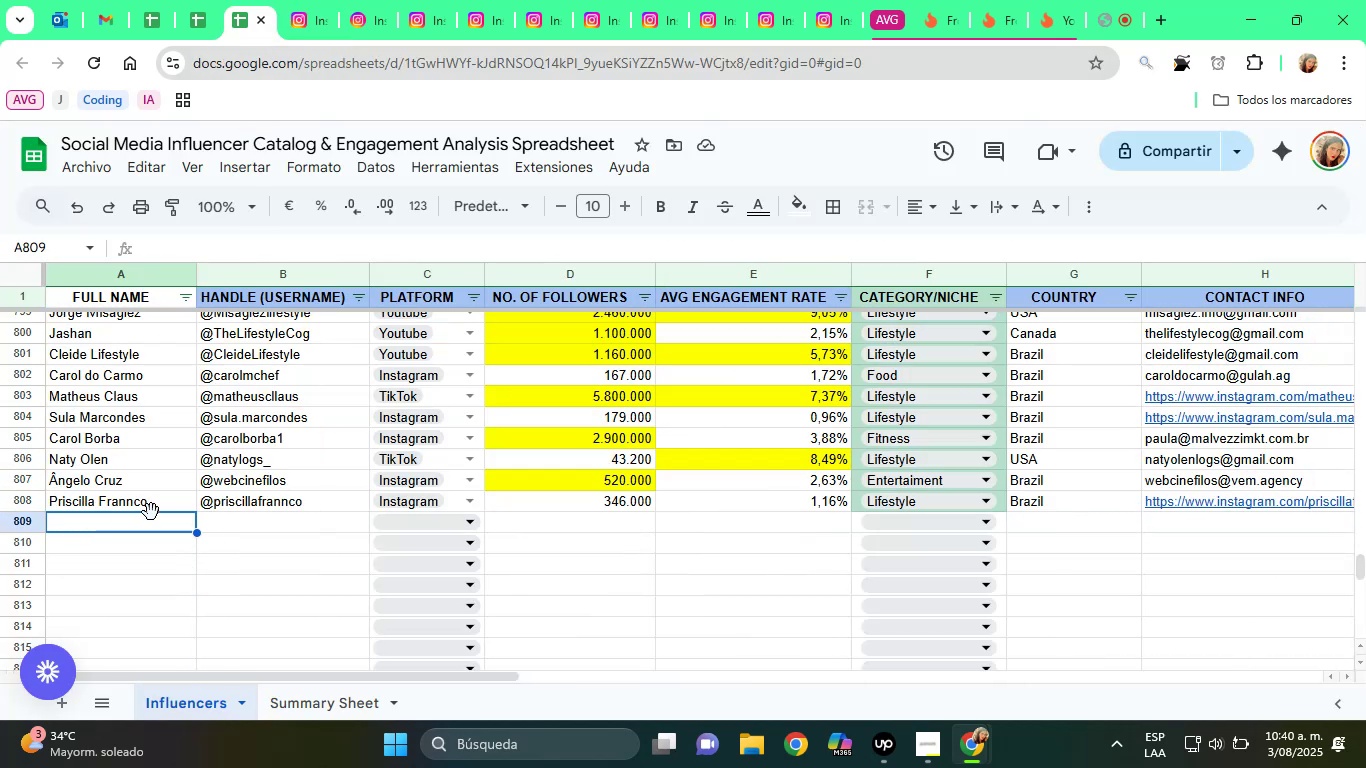 
right_click([135, 526])
 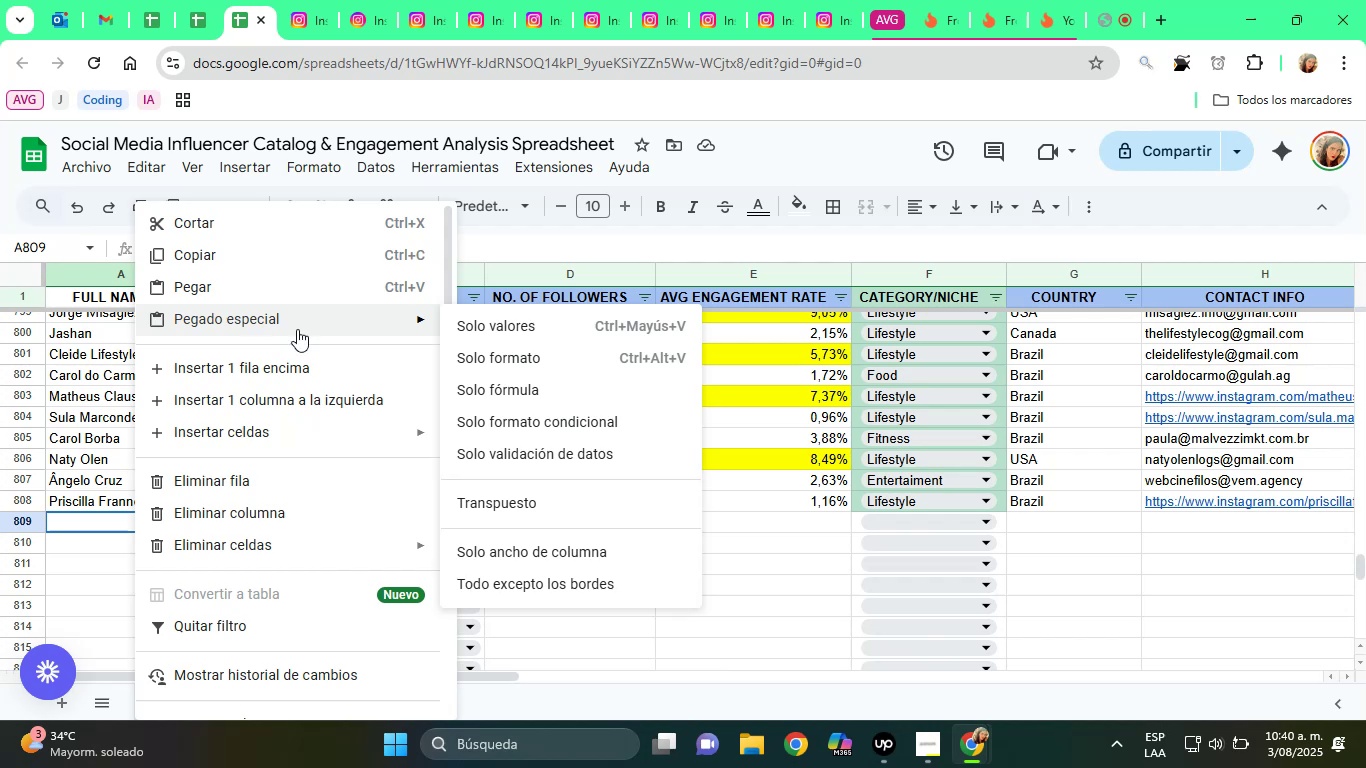 
left_click([498, 328])
 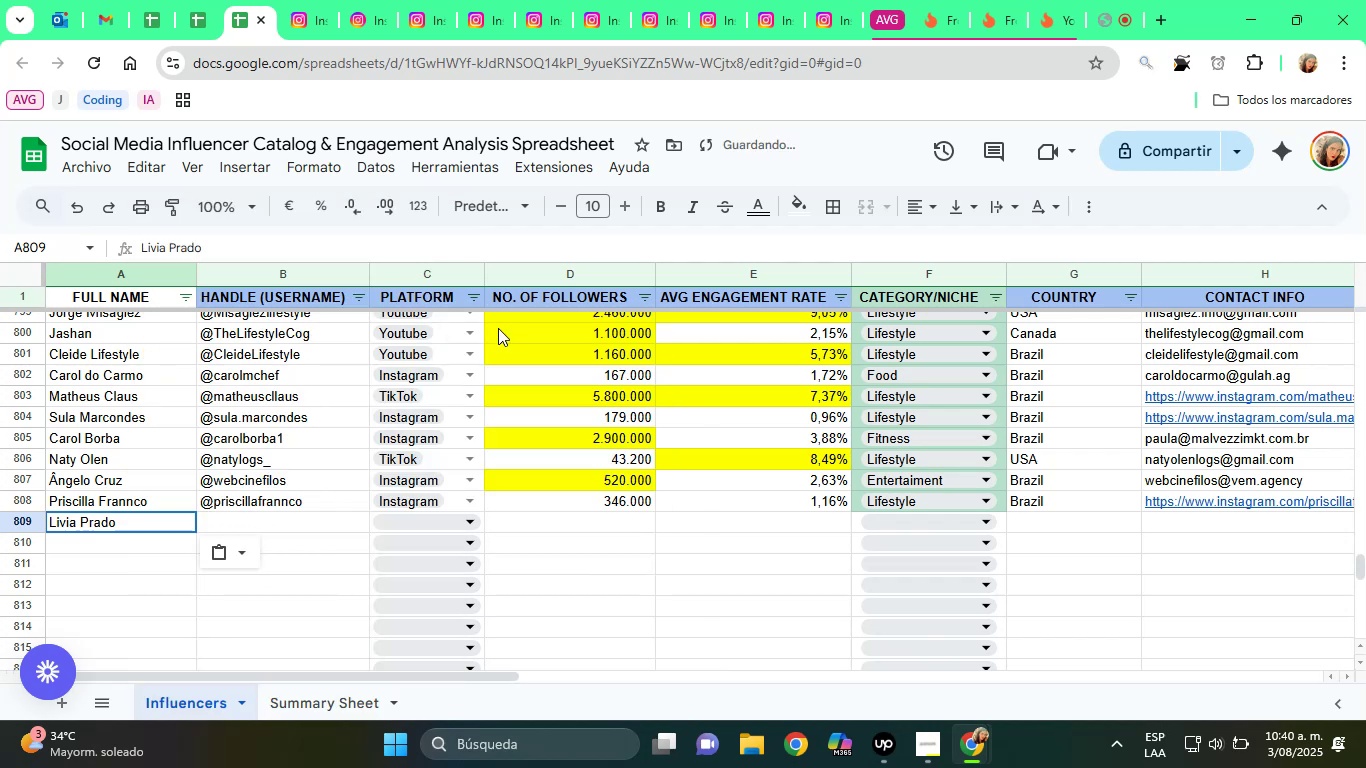 
key(ArrowDown)
 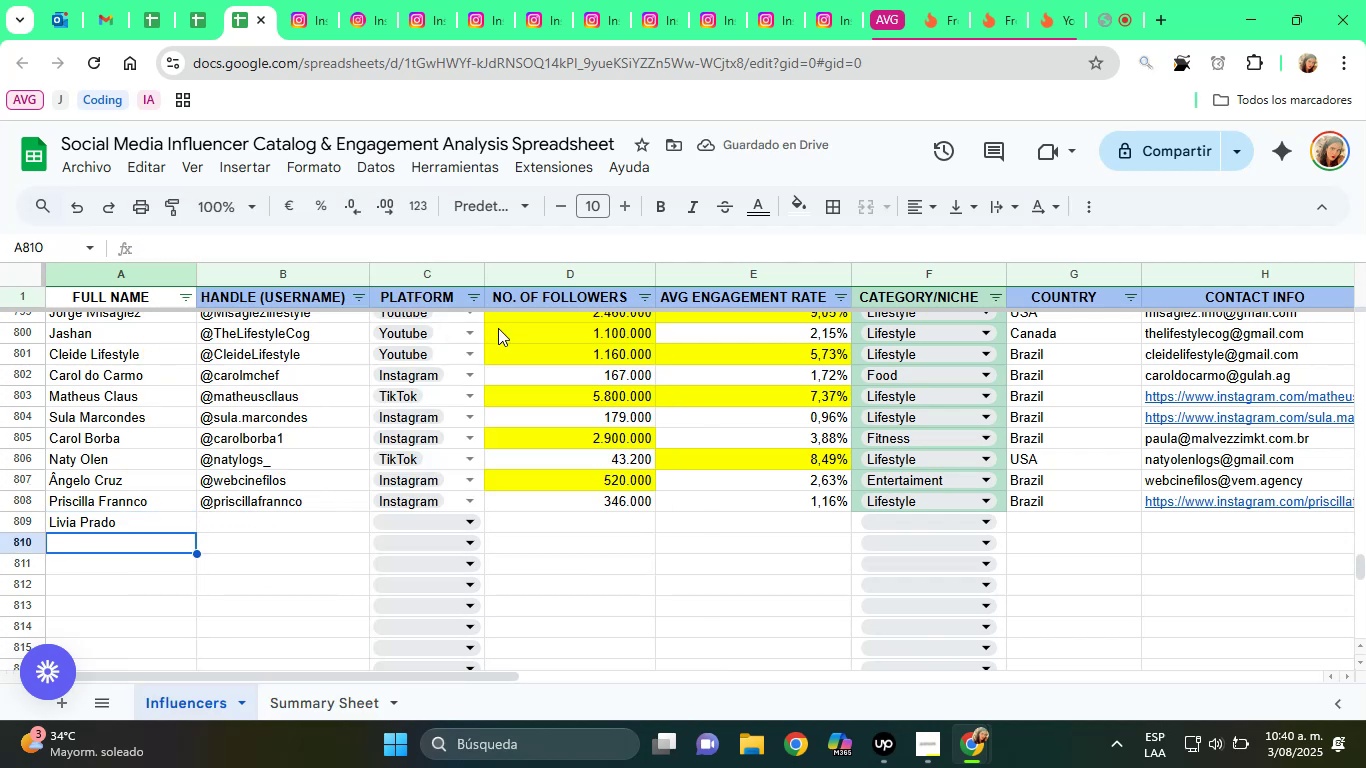 
key(ArrowUp)
 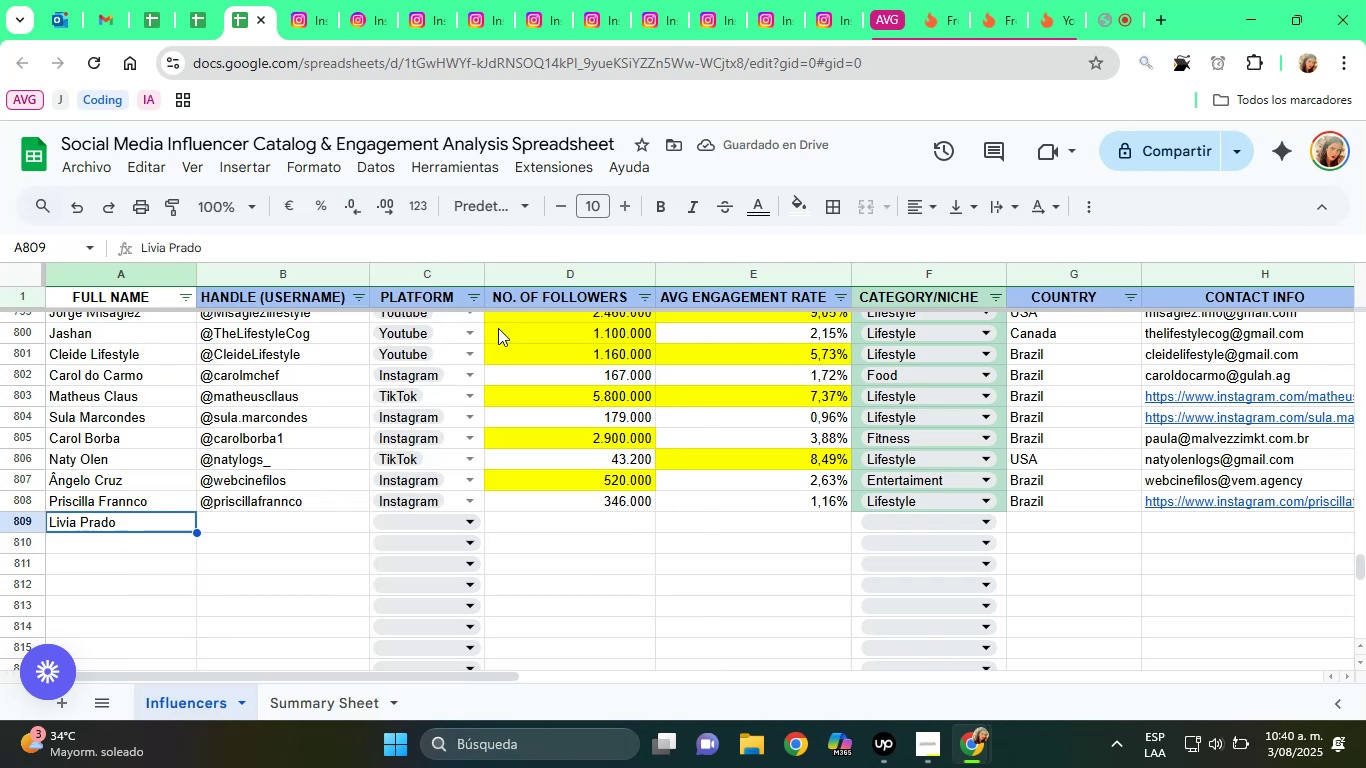 
key(ArrowRight)
 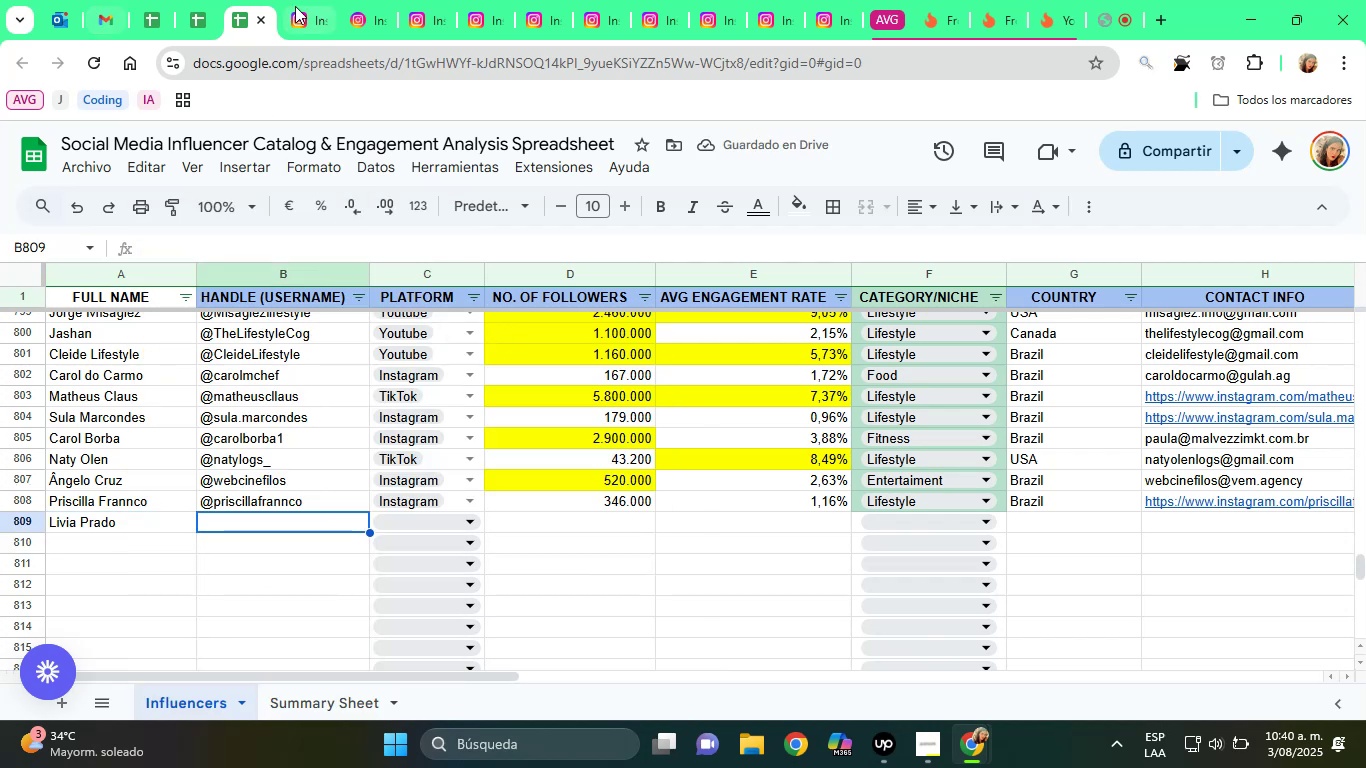 
left_click([327, 5])
 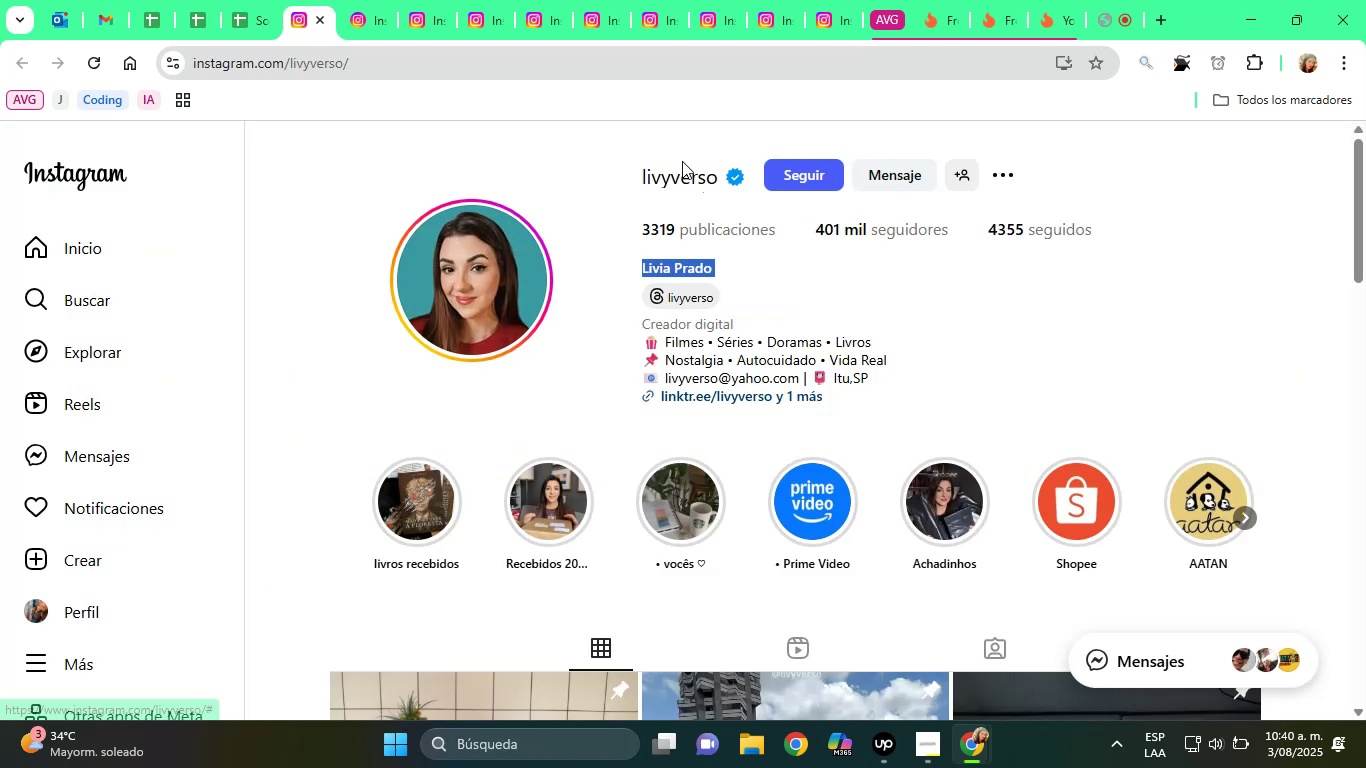 
left_click_drag(start_coordinate=[638, 174], to_coordinate=[721, 180])
 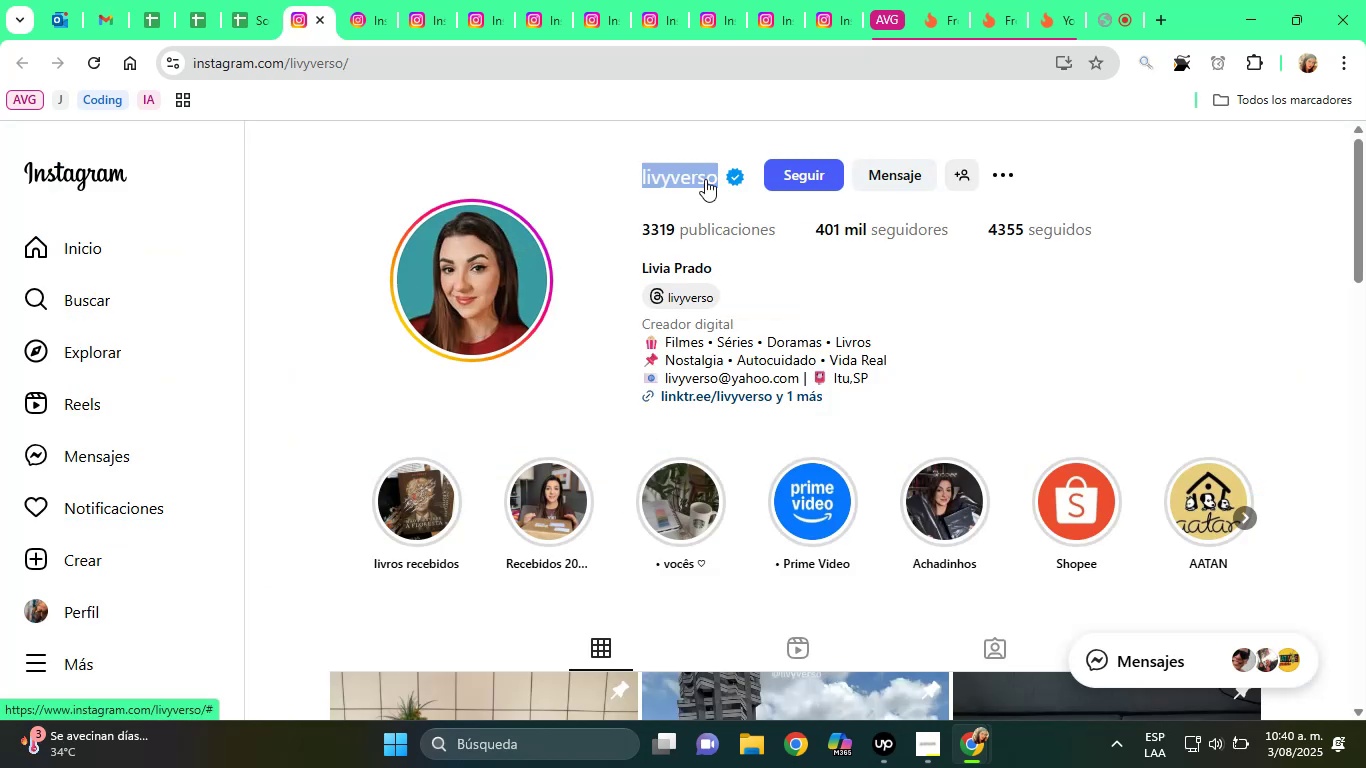 
right_click([705, 179])
 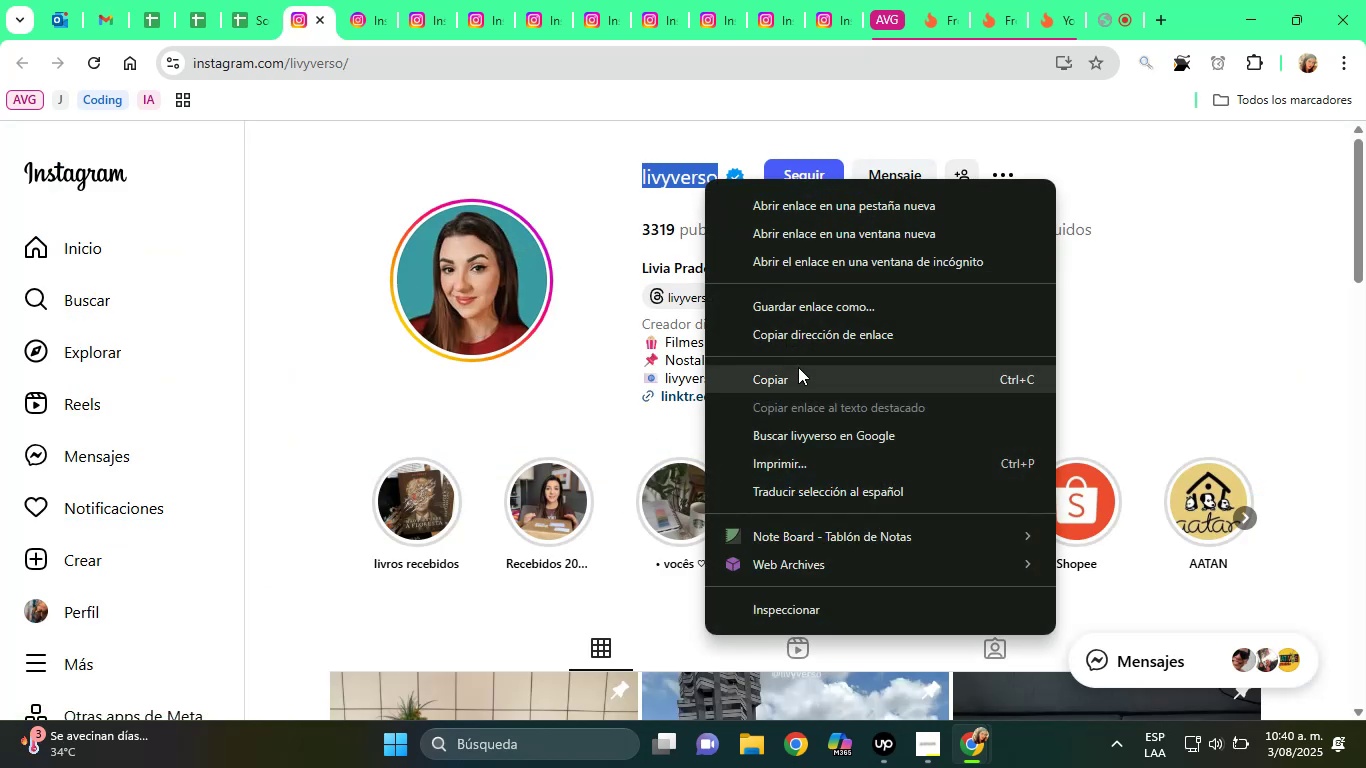 
left_click([798, 368])
 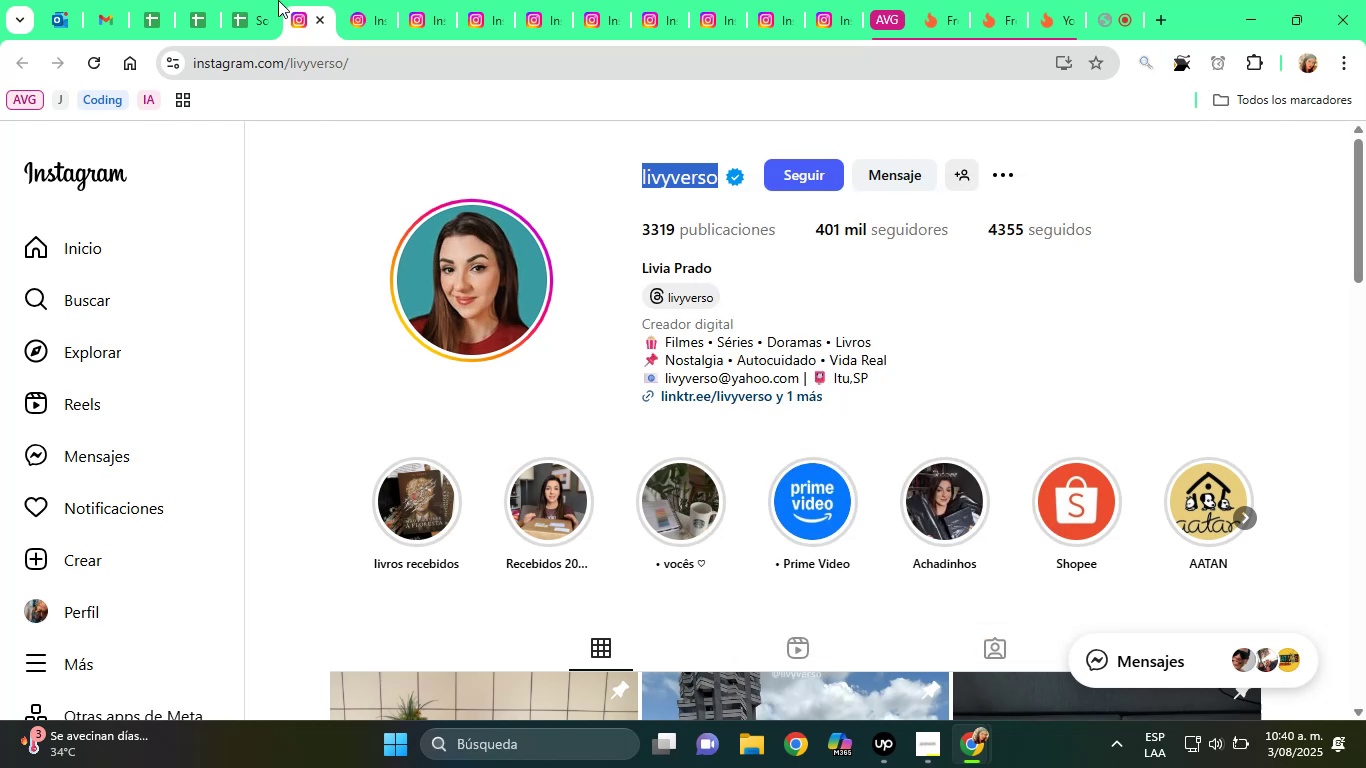 
left_click([263, 0])
 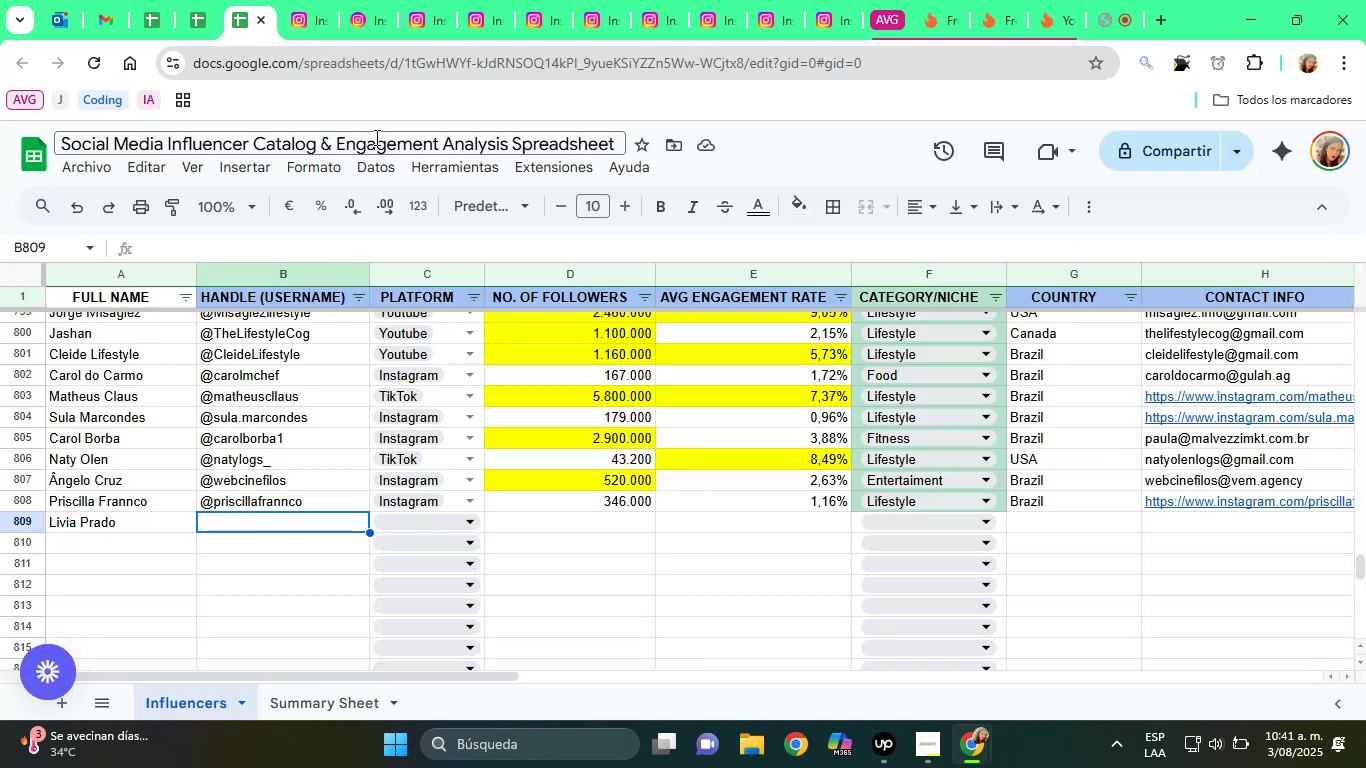 
key(Alt+Control+Q)
 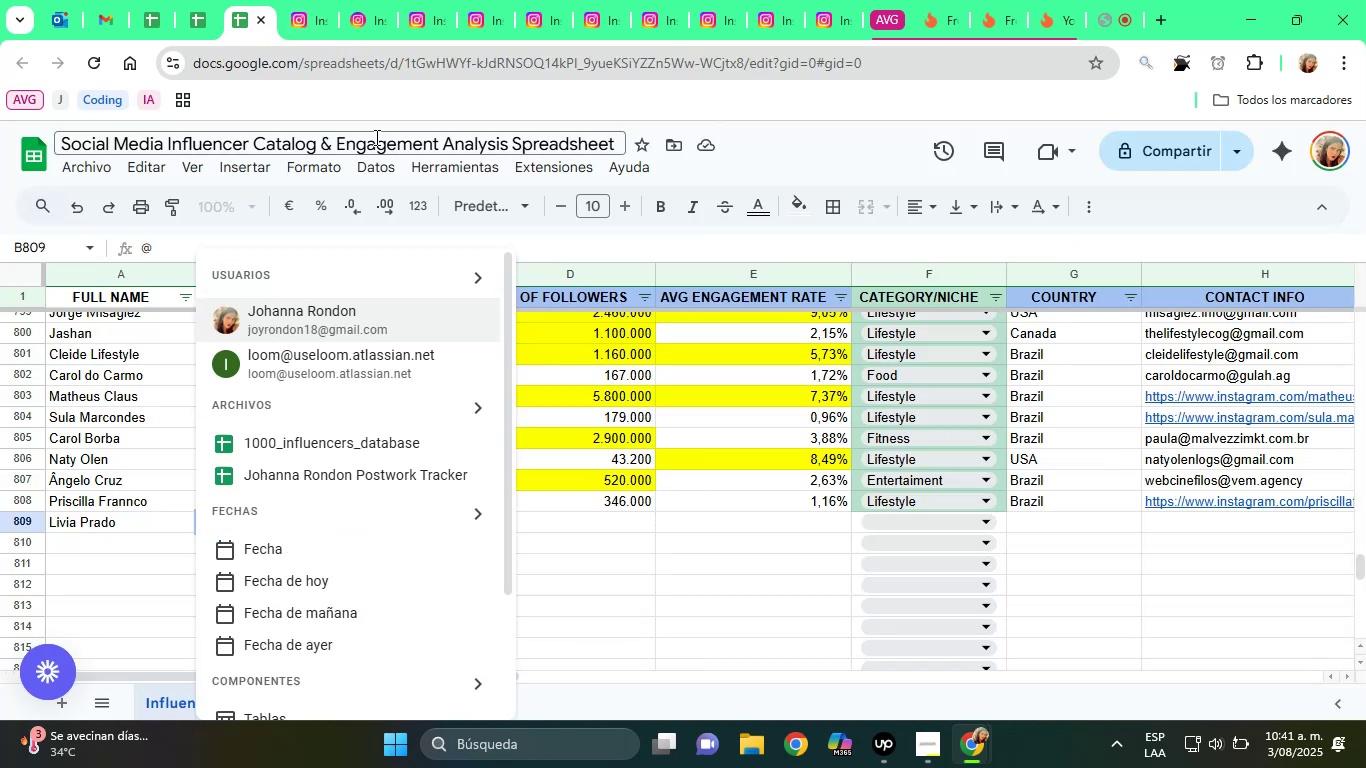 
key(Control+V)
 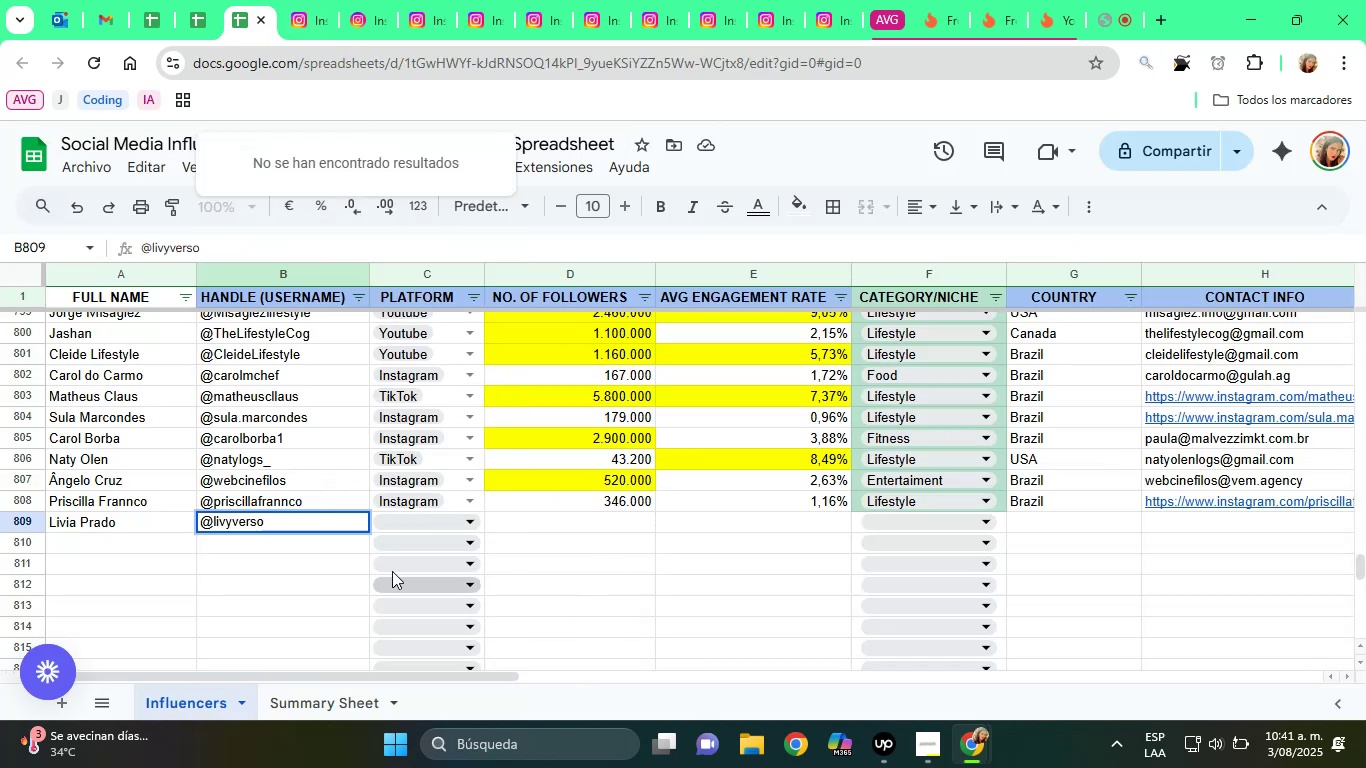 
left_click([291, 525])
 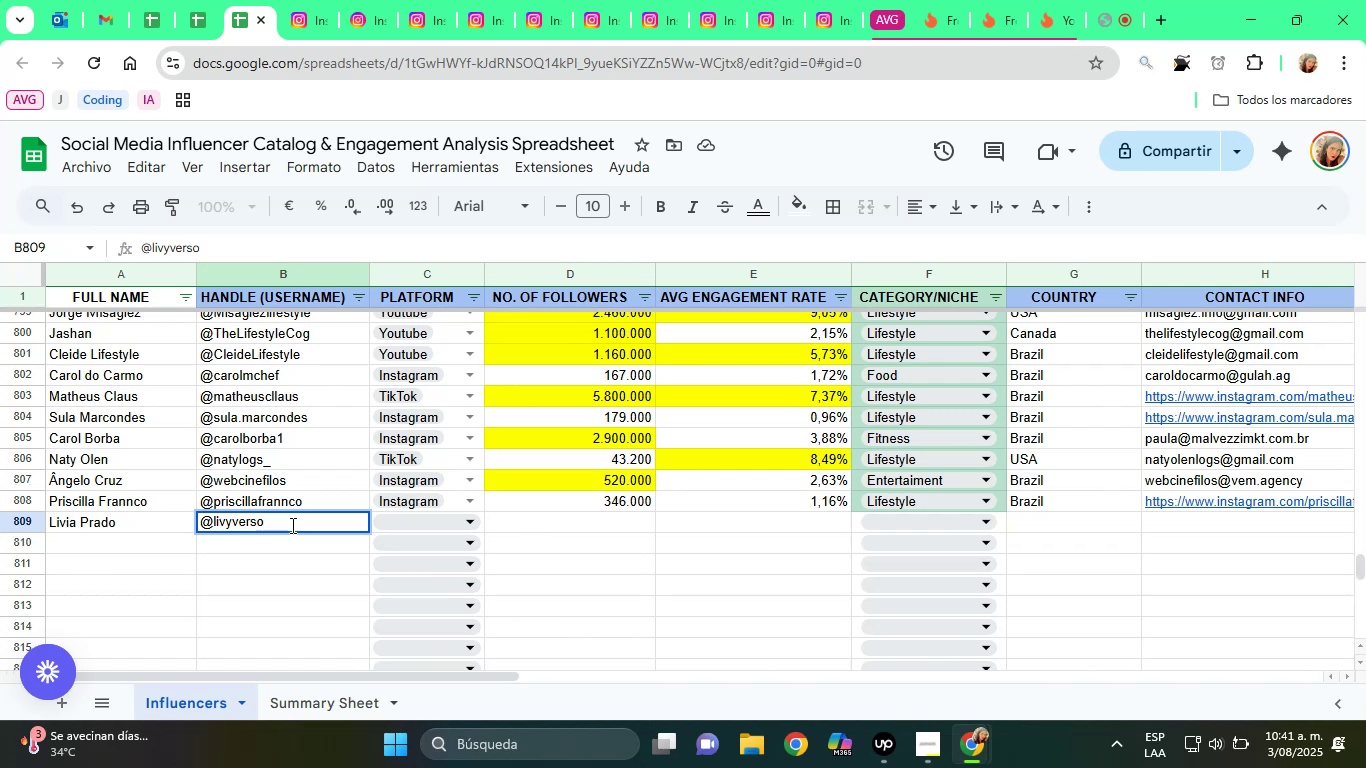 
wait(7.39)
 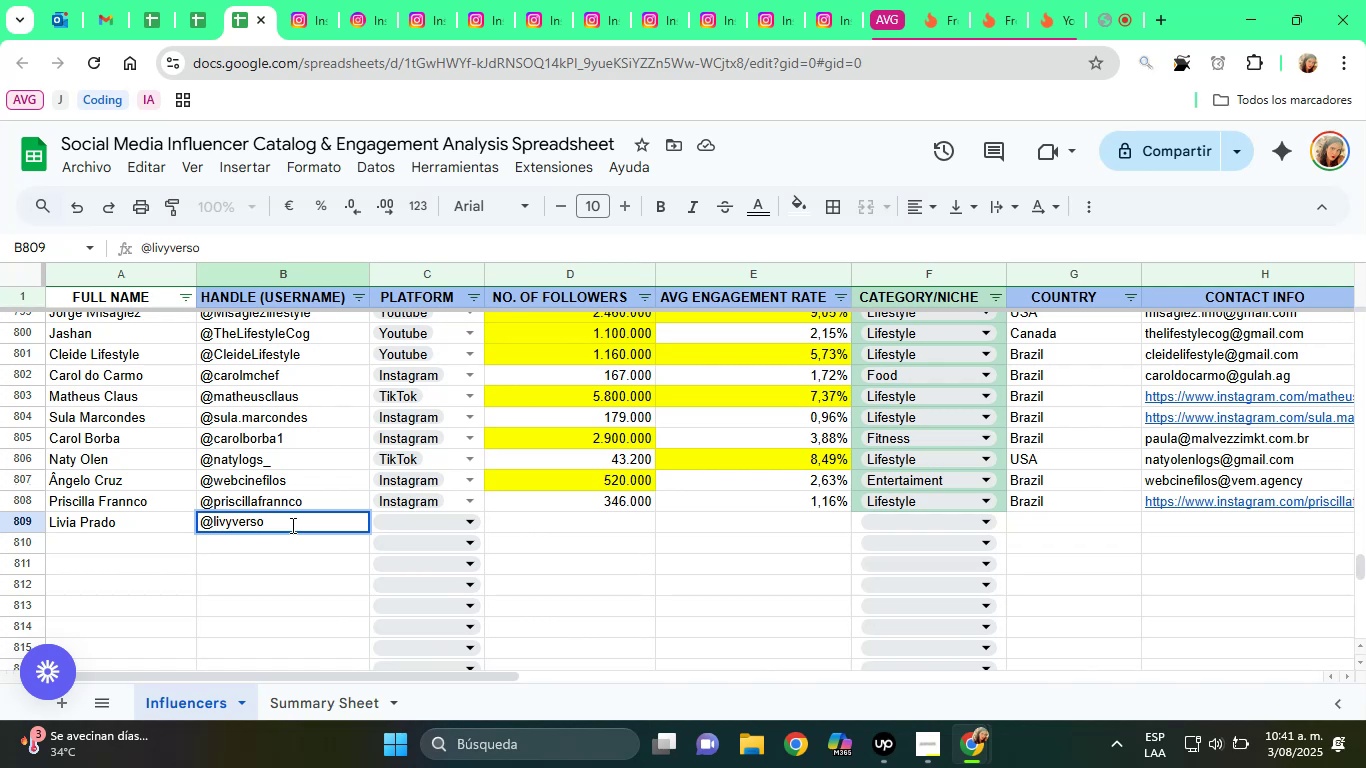 
key(Tab)
 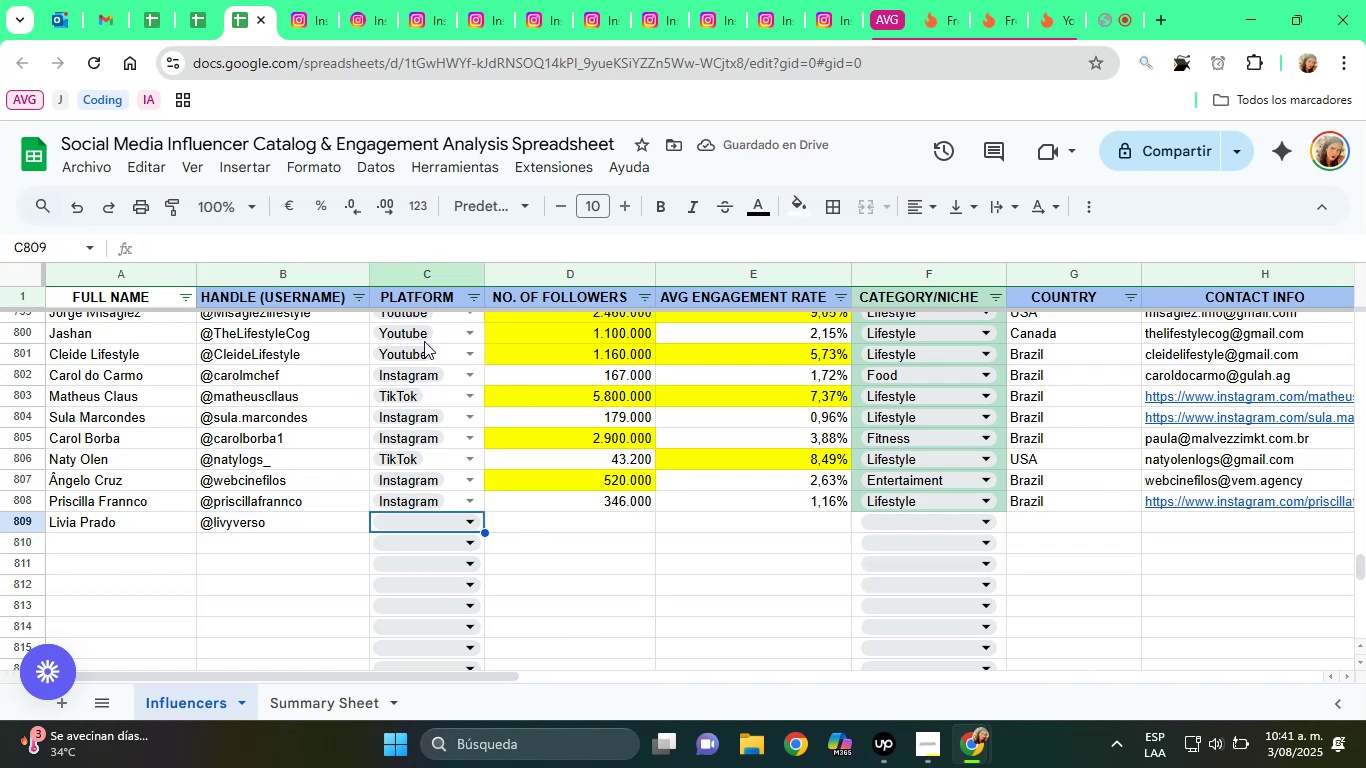 
wait(5.03)
 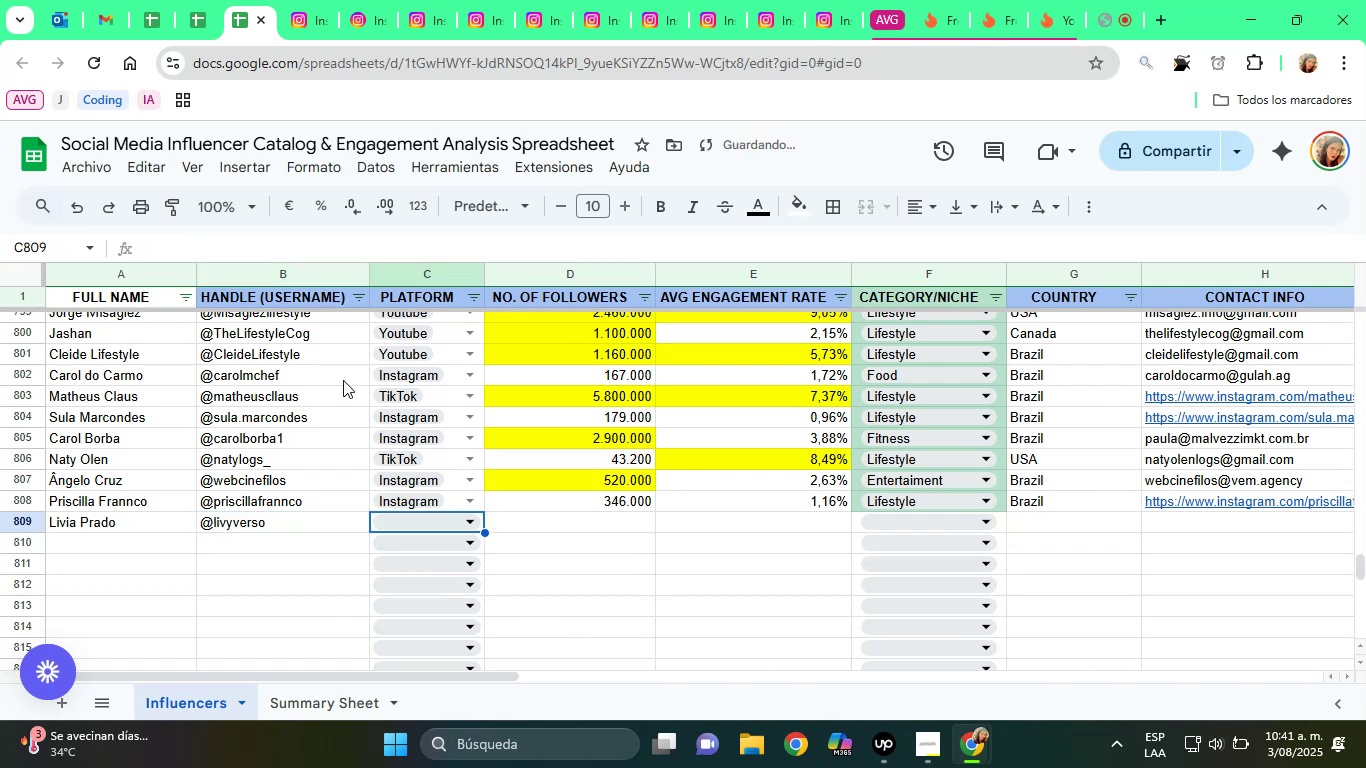 
left_click([463, 520])
 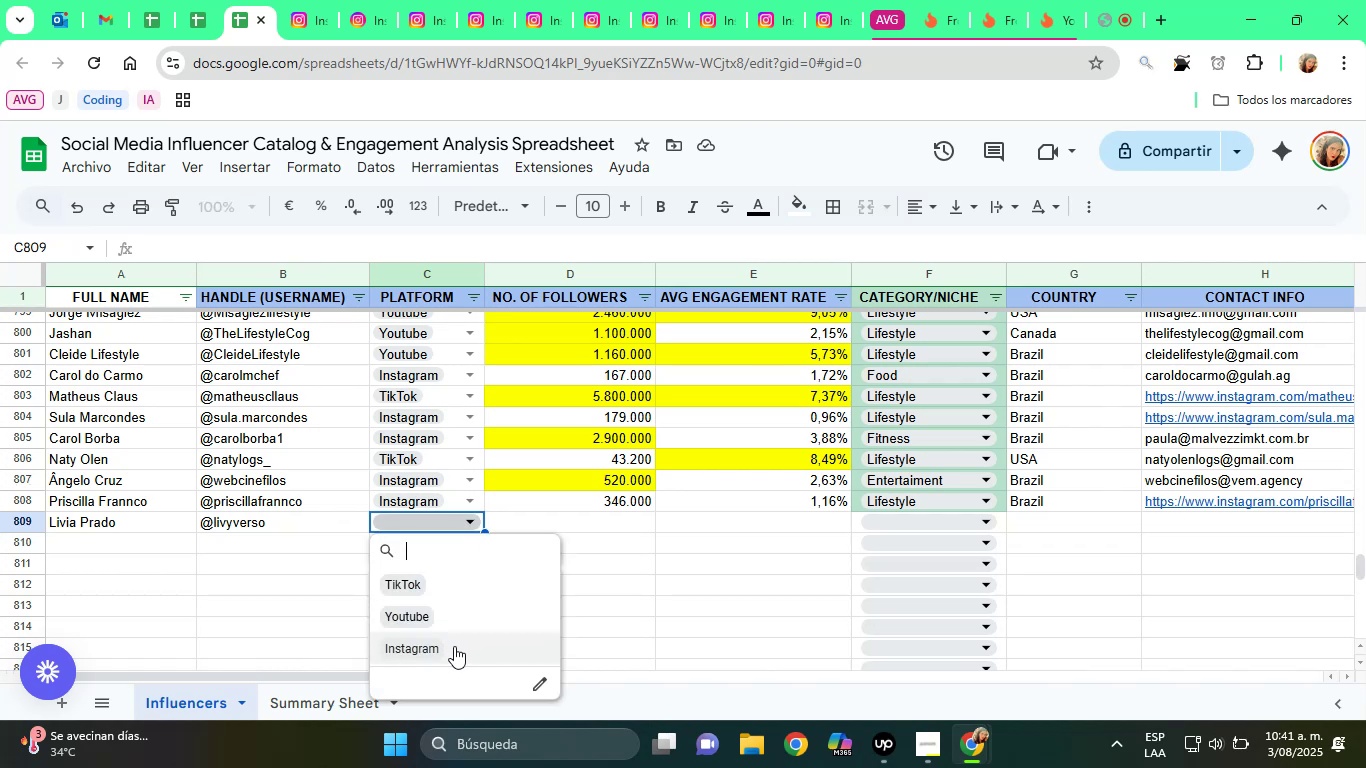 
left_click([448, 643])
 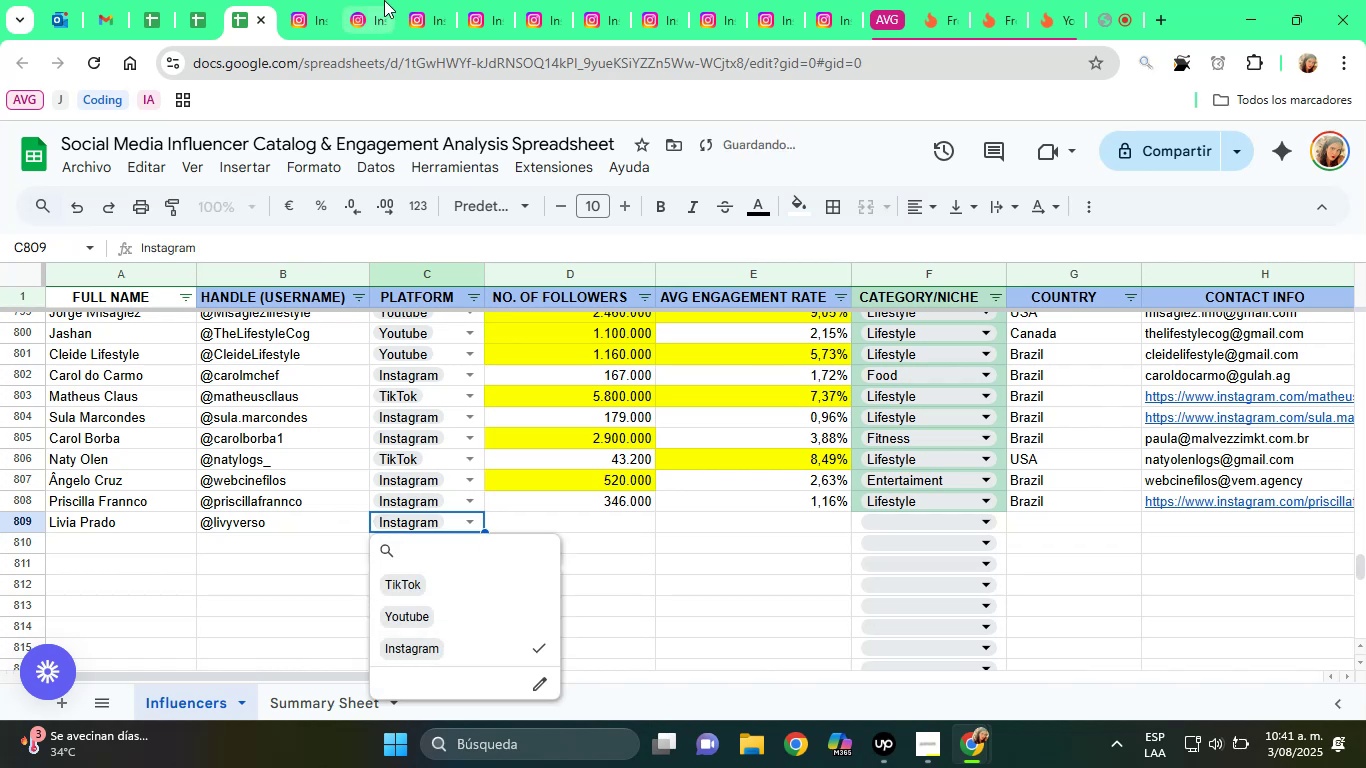 
left_click([318, 0])
 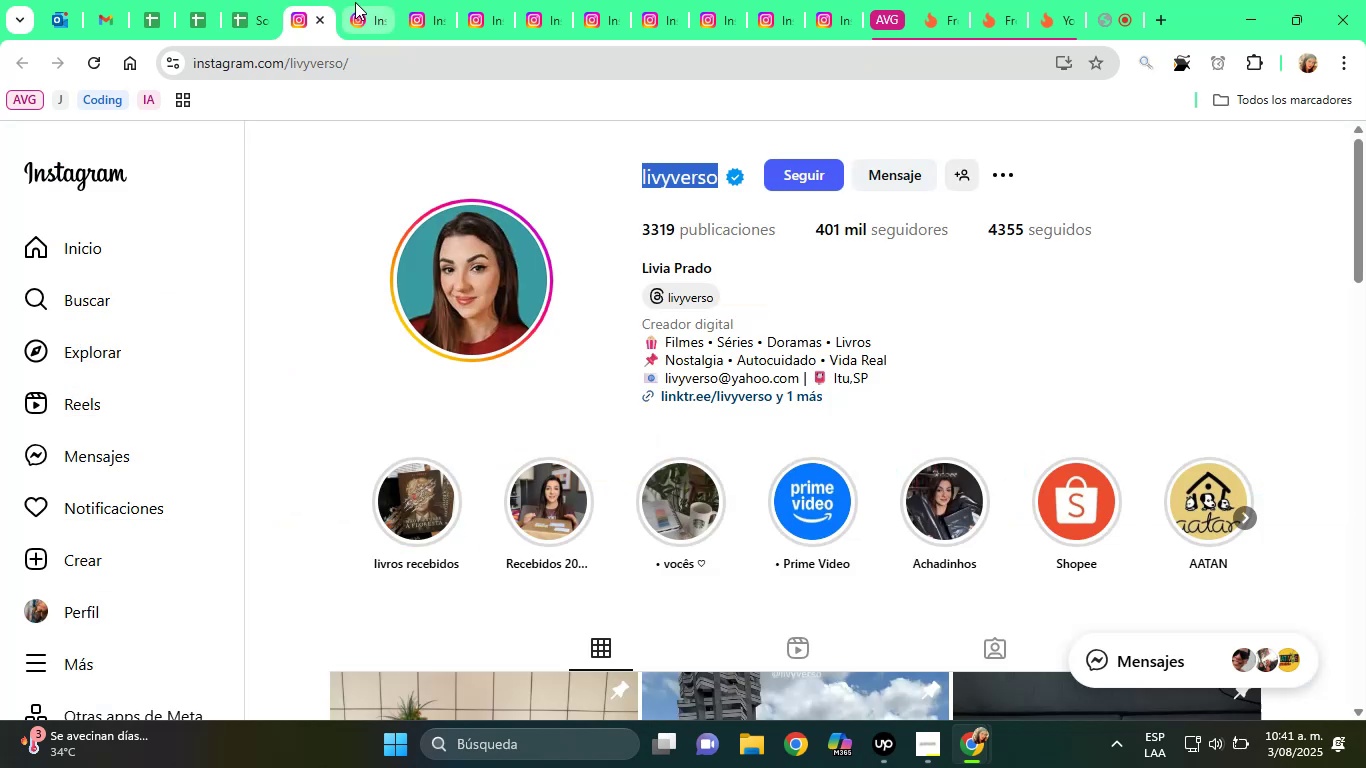 
left_click([355, 2])
 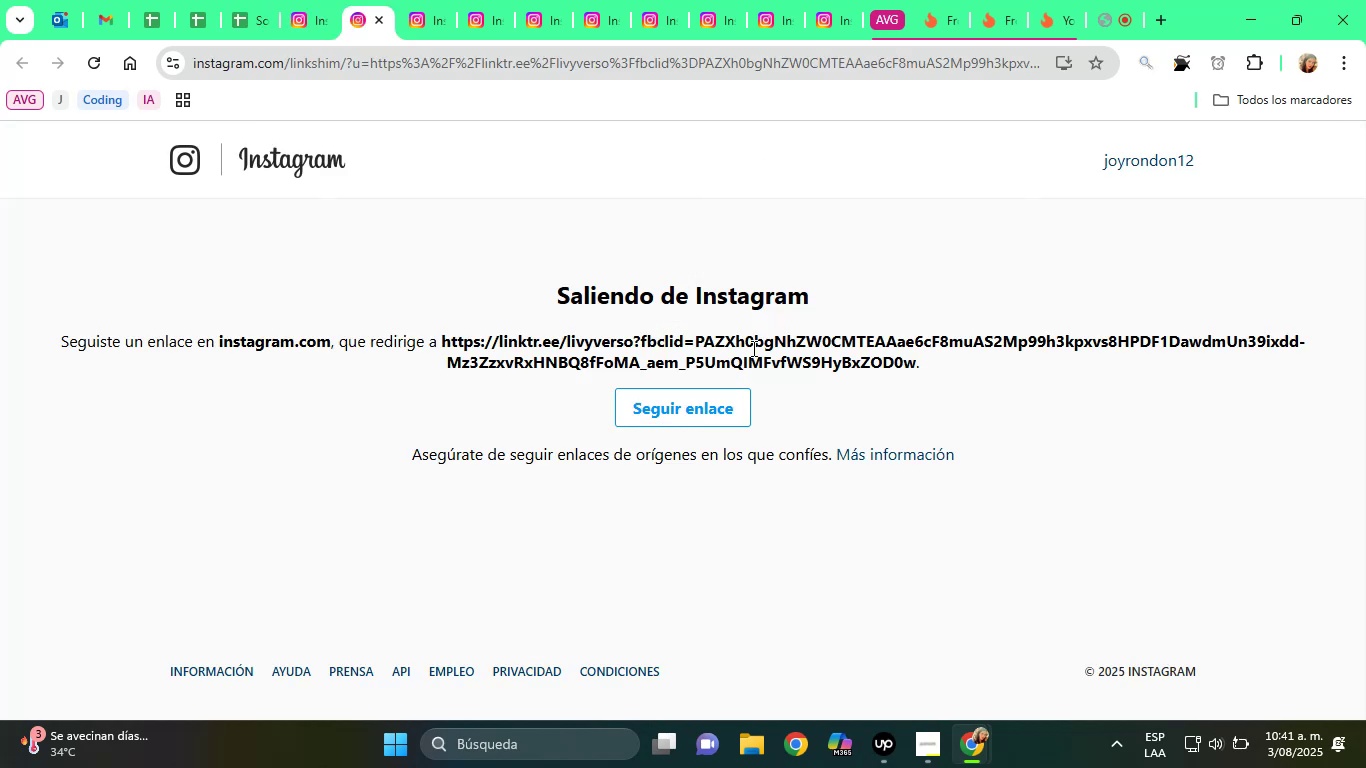 
left_click([713, 406])
 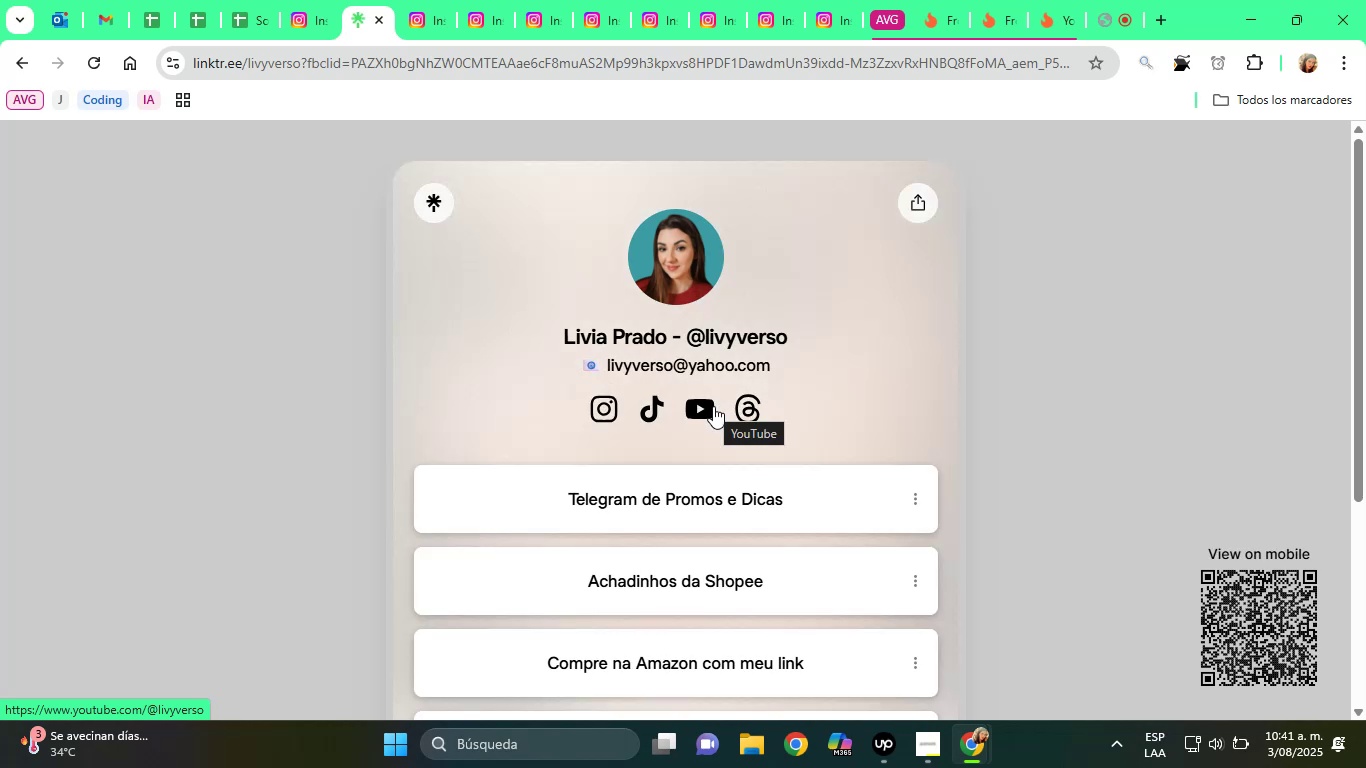 
wait(13.97)
 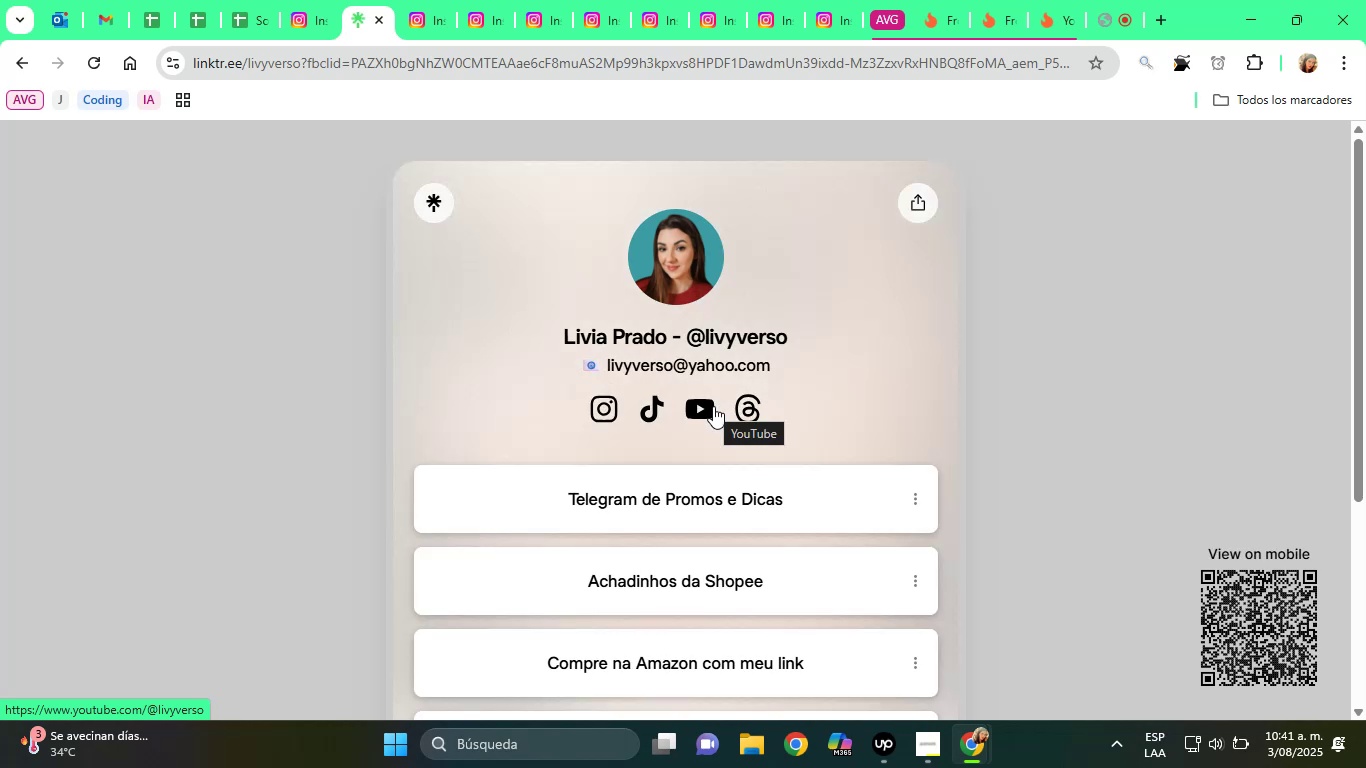 
left_click([653, 411])
 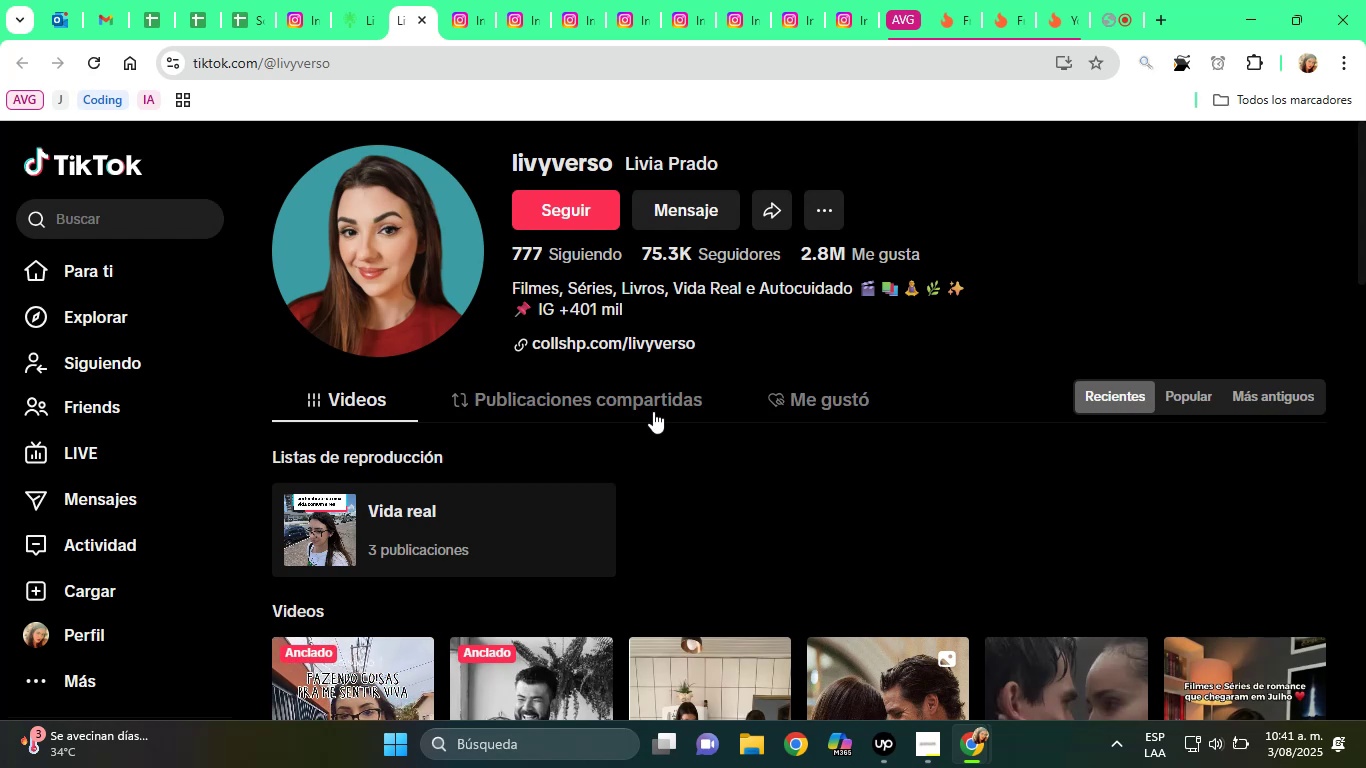 
wait(18.75)
 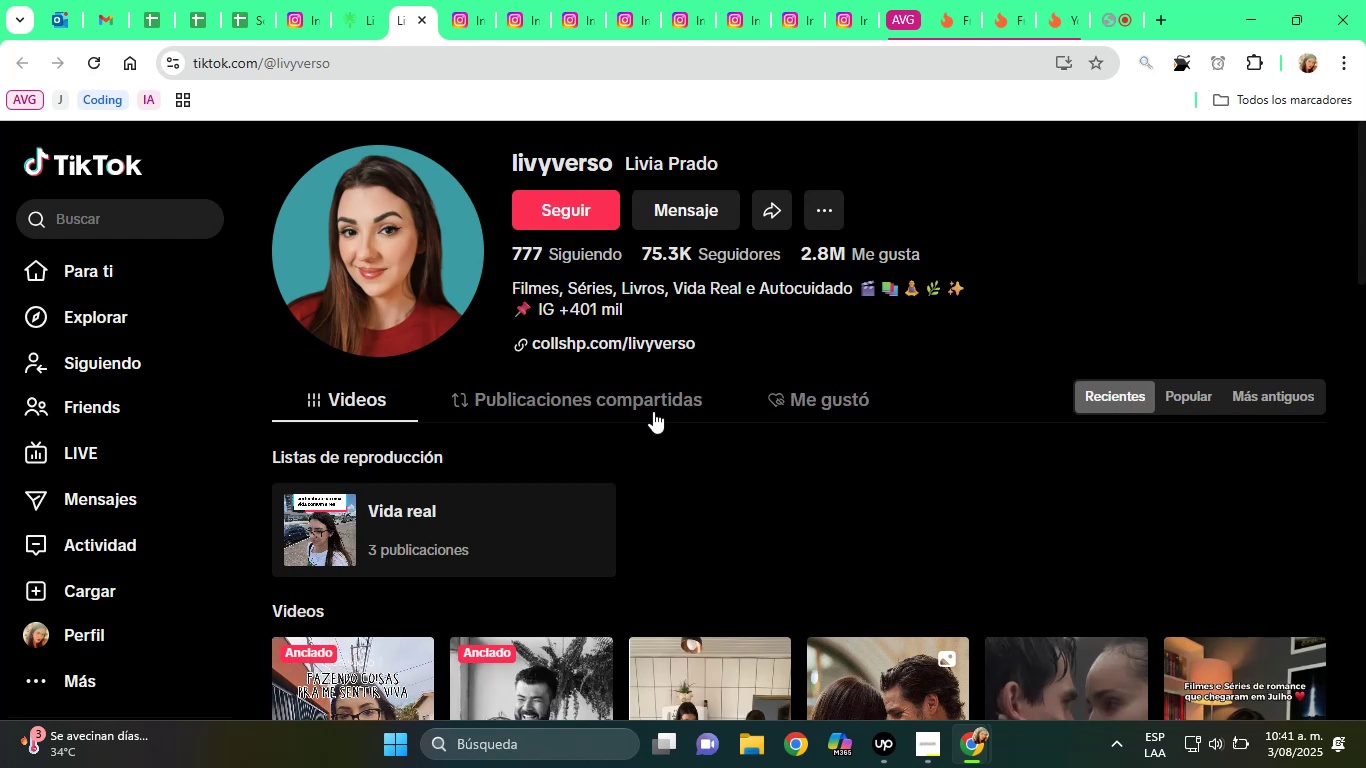 
left_click([405, 14])
 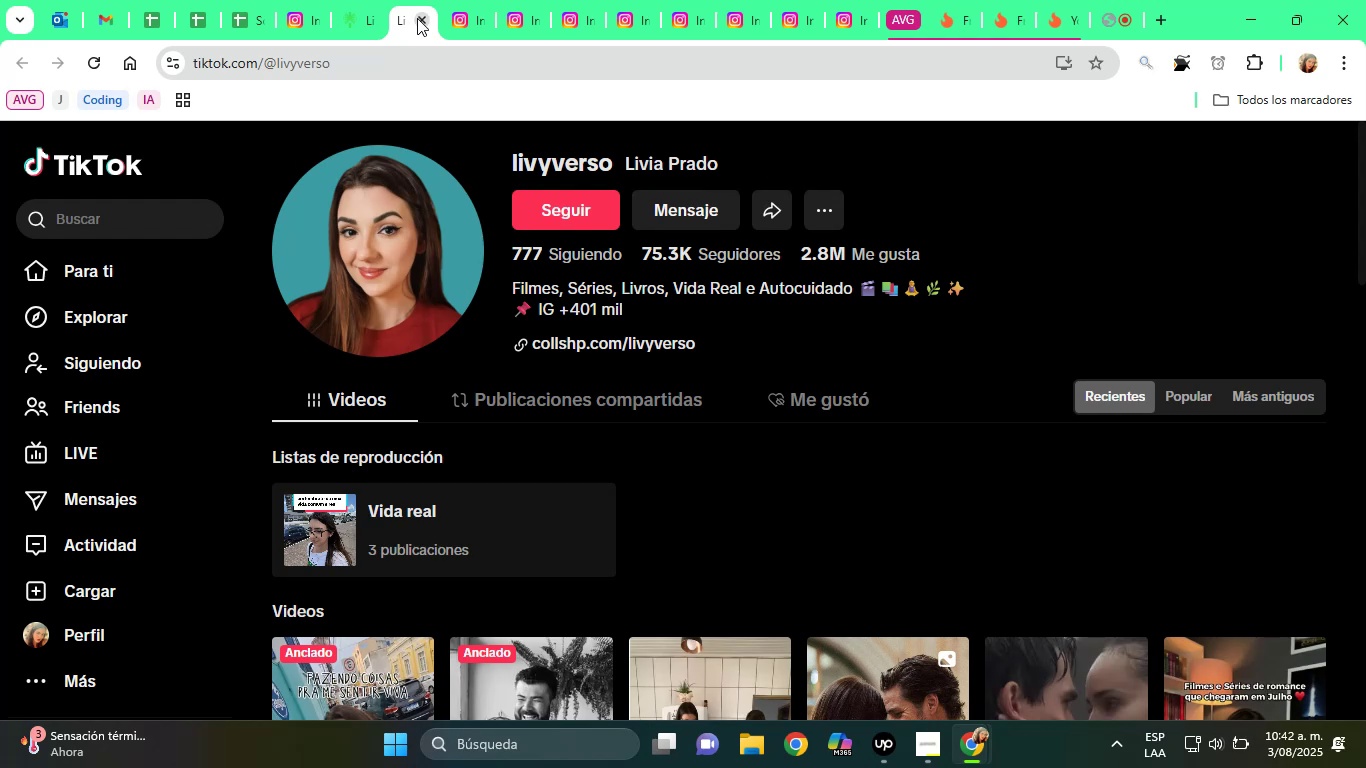 
left_click([430, 23])
 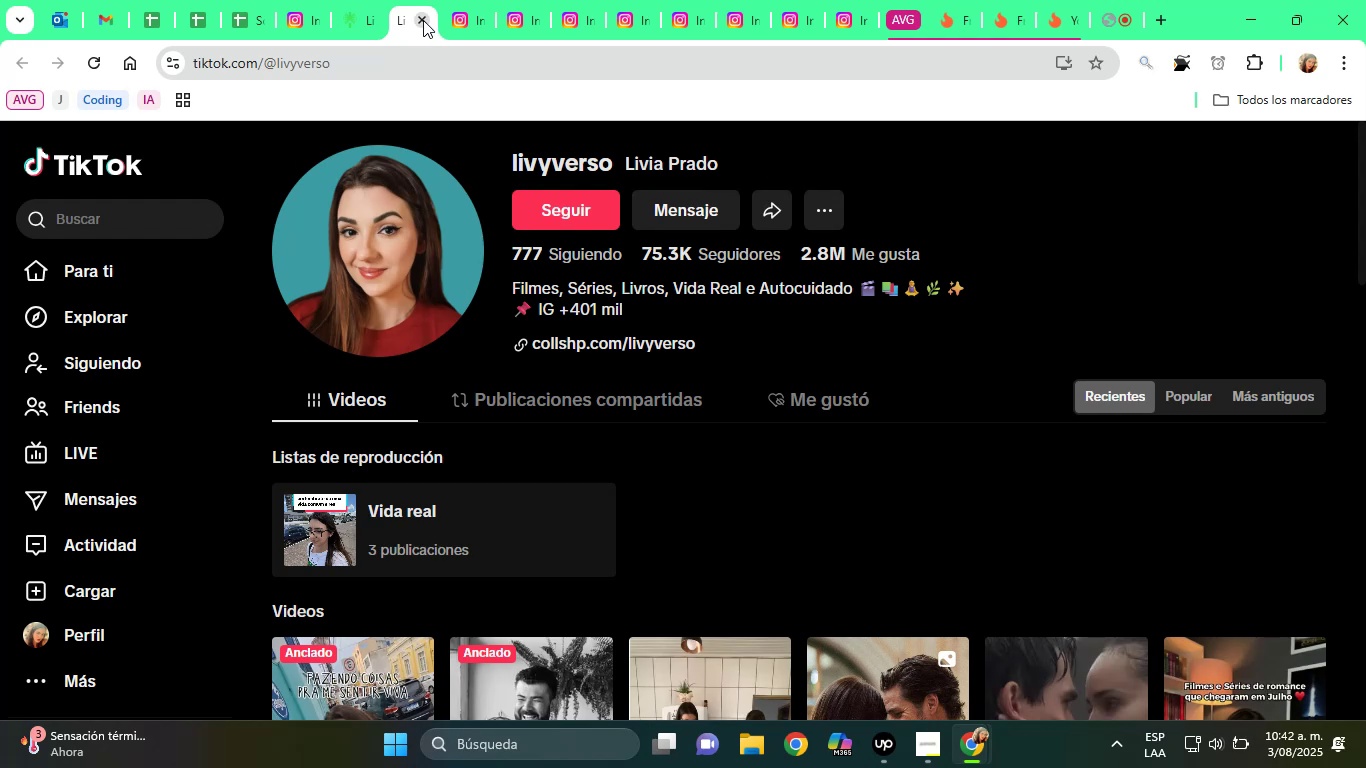 
left_click([421, 18])
 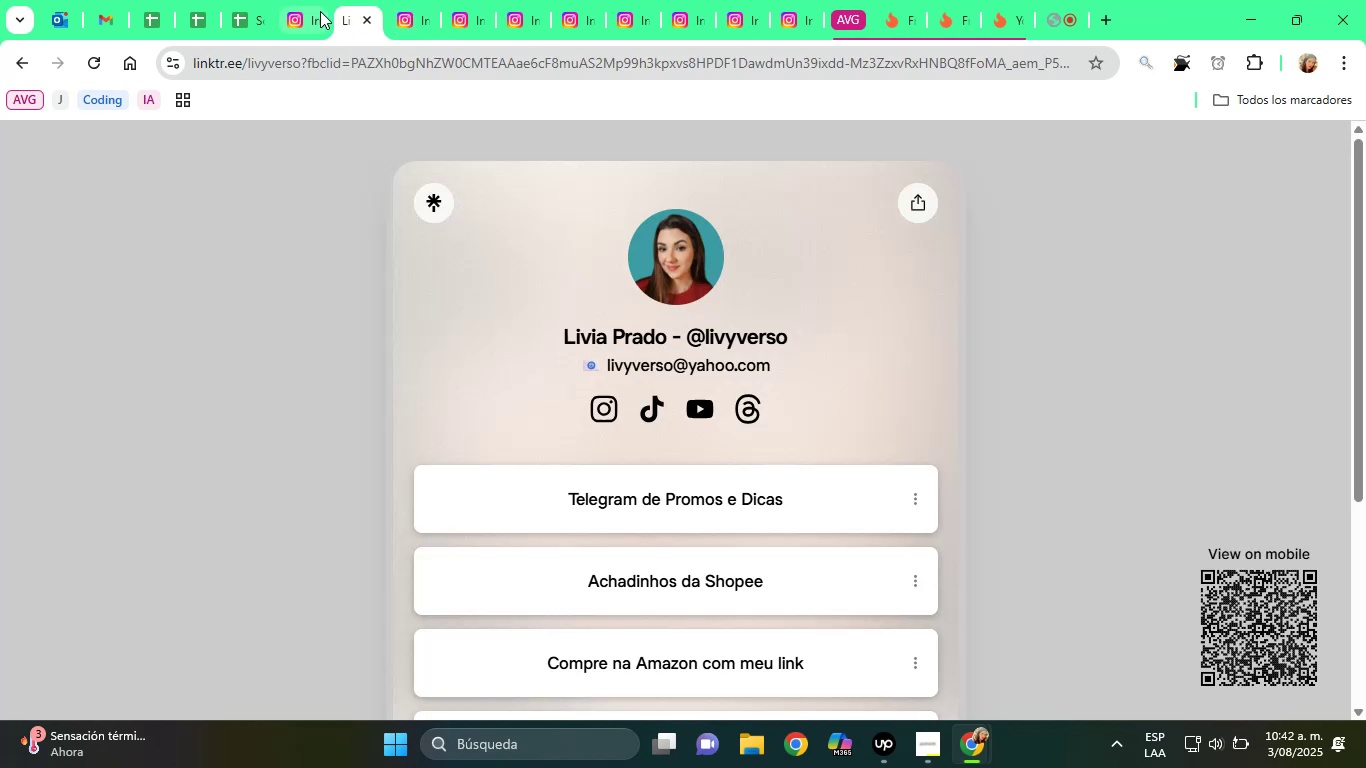 
left_click([312, 7])
 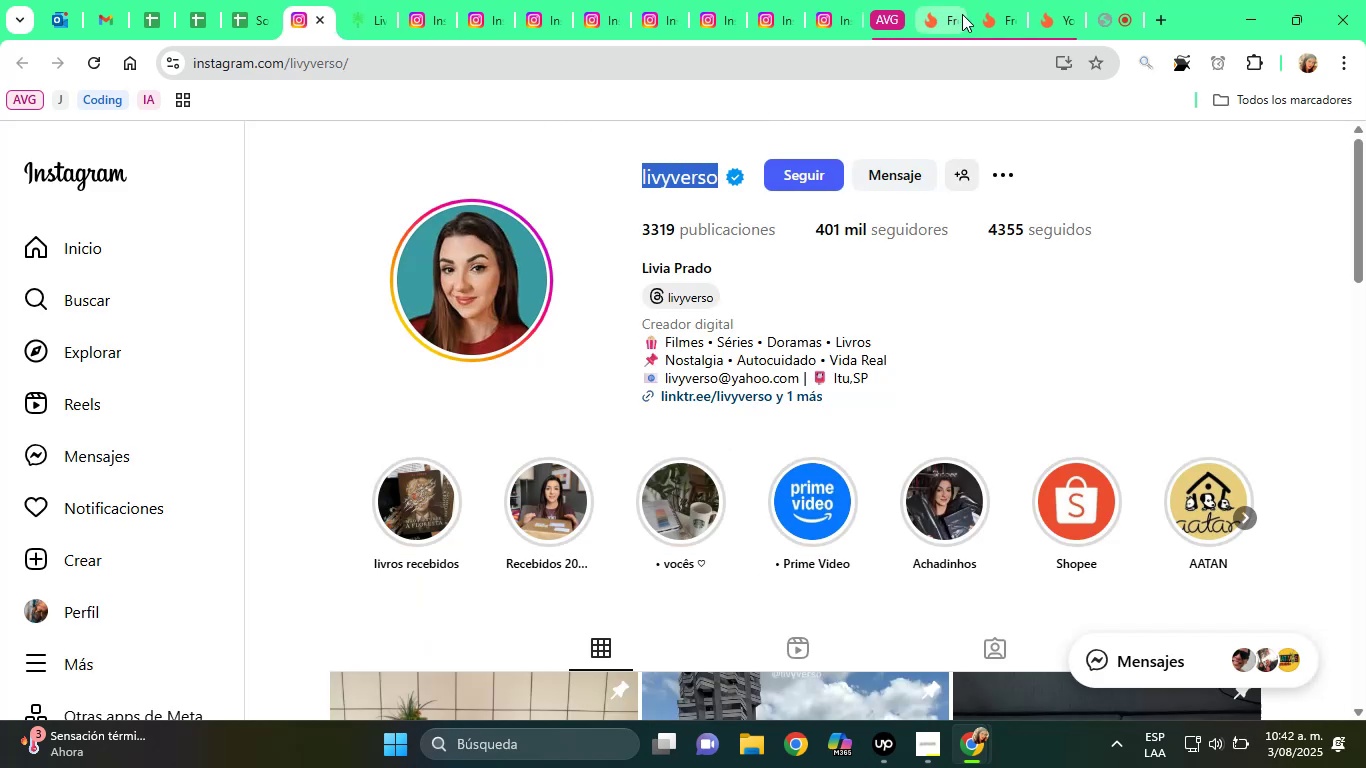 
left_click([970, 8])
 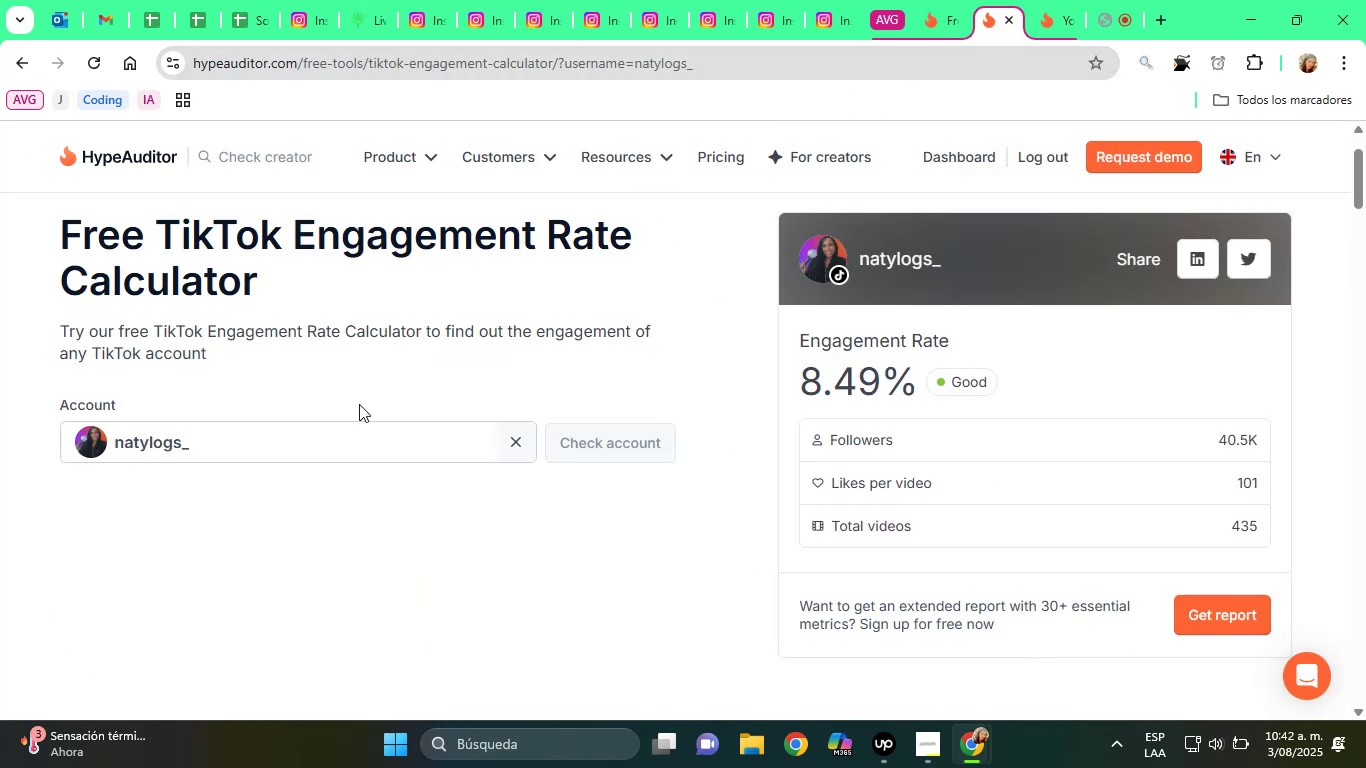 
left_click([516, 443])
 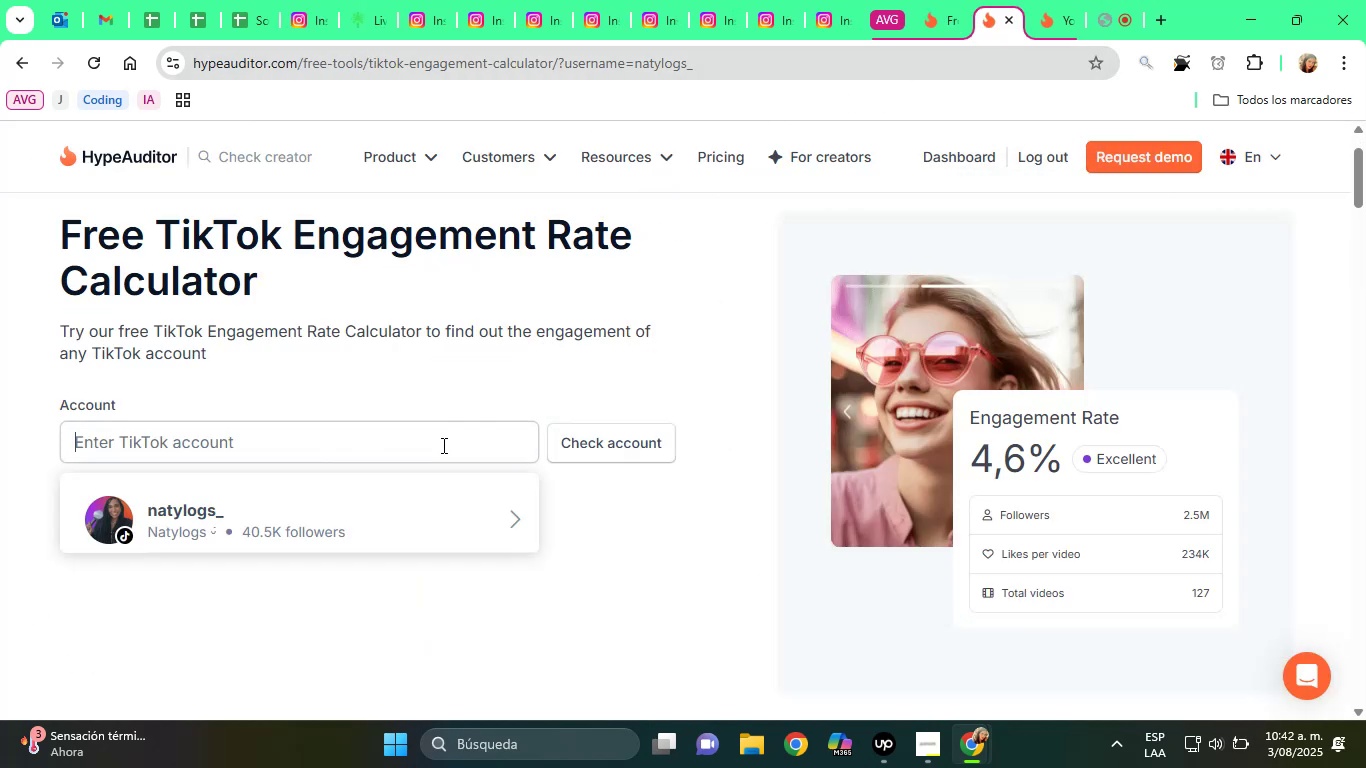 
right_click([442, 445])
 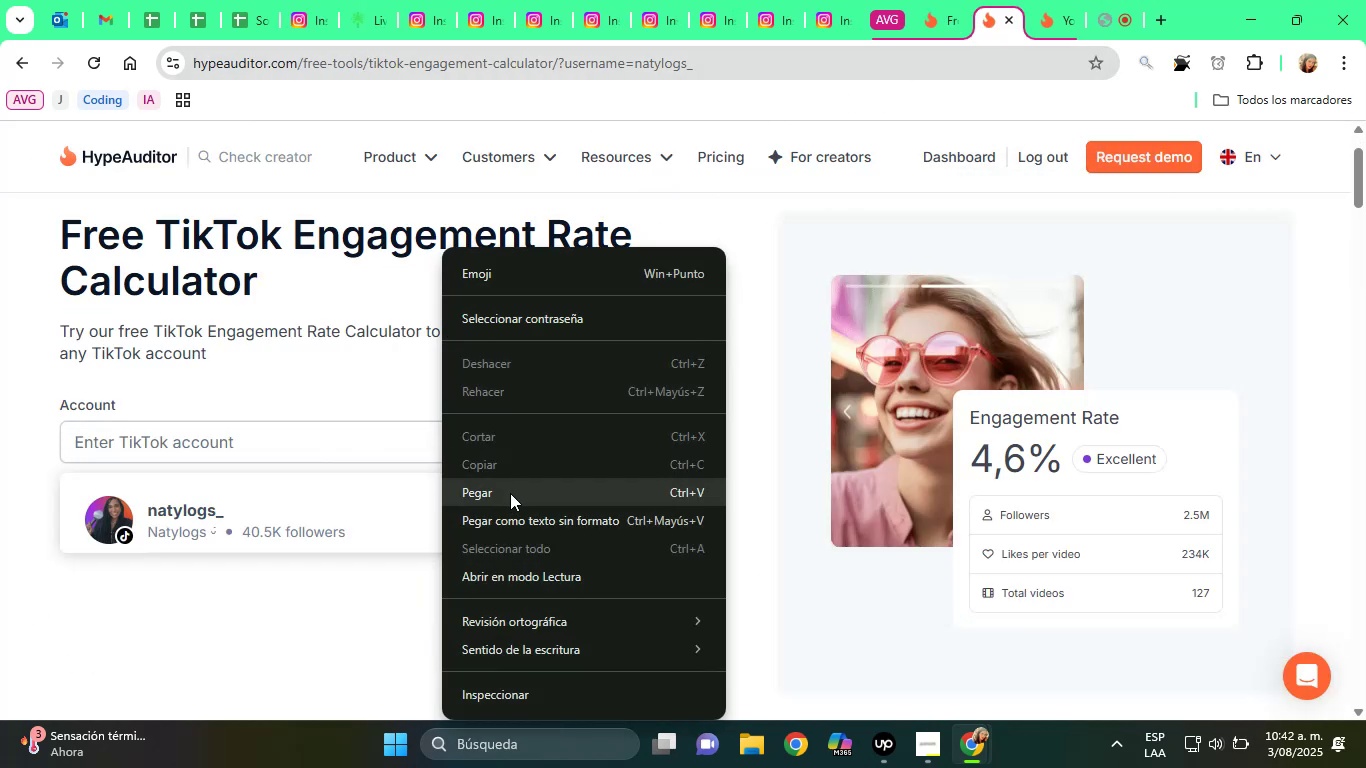 
left_click([511, 493])
 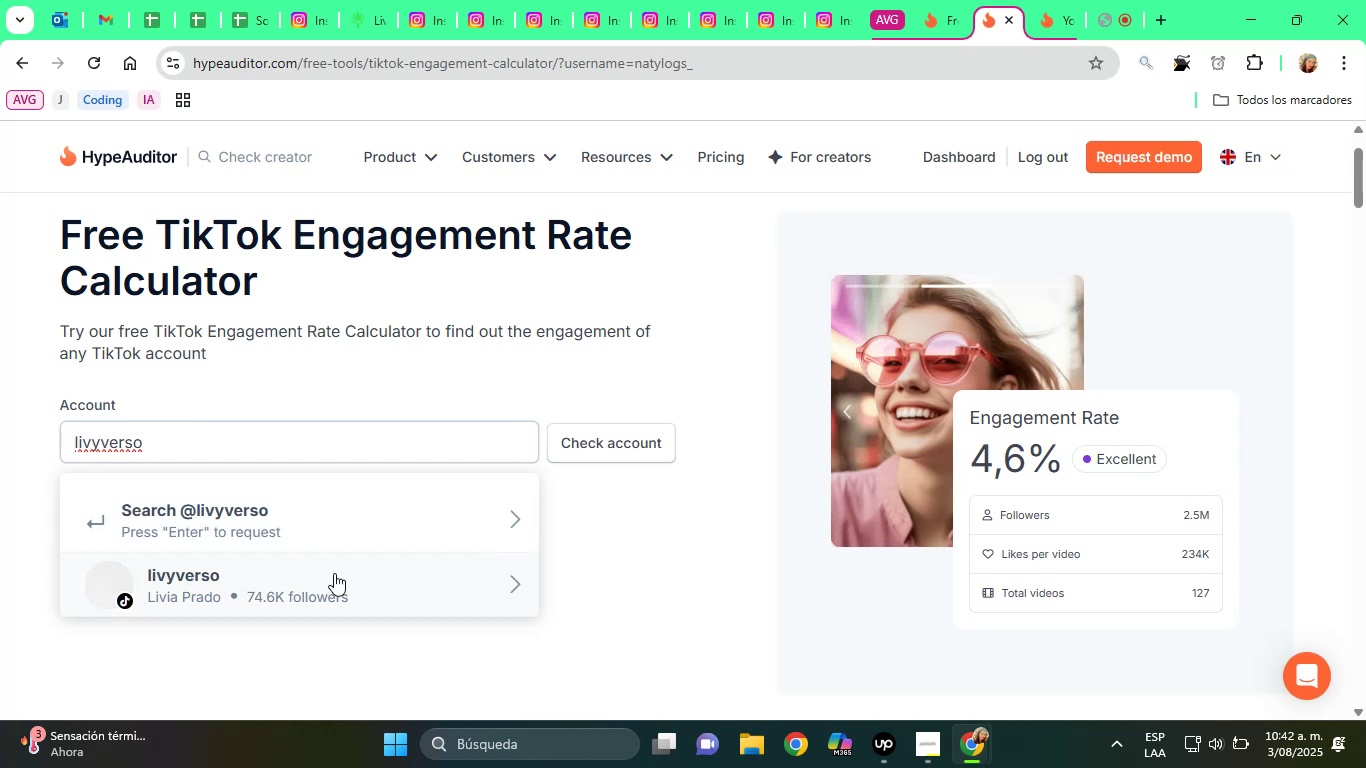 
left_click([333, 575])
 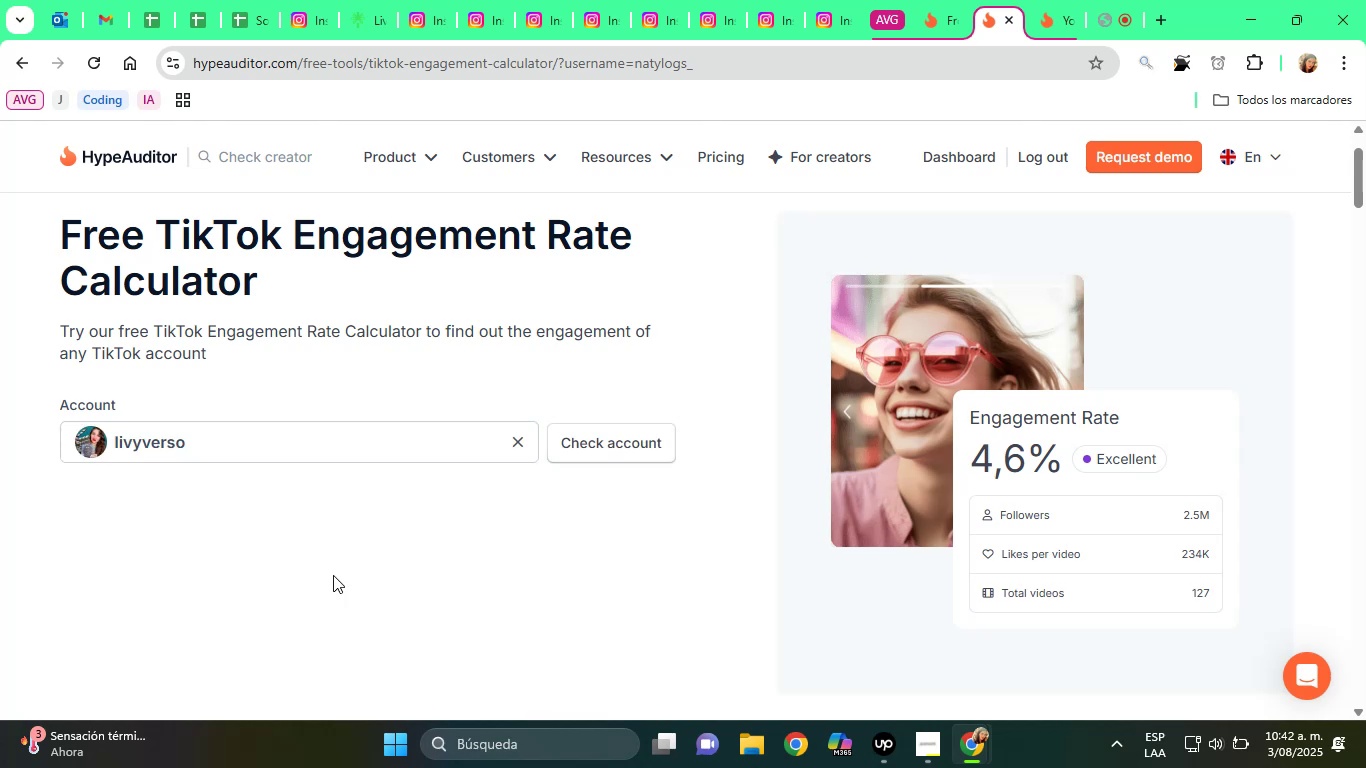 
wait(10.67)
 